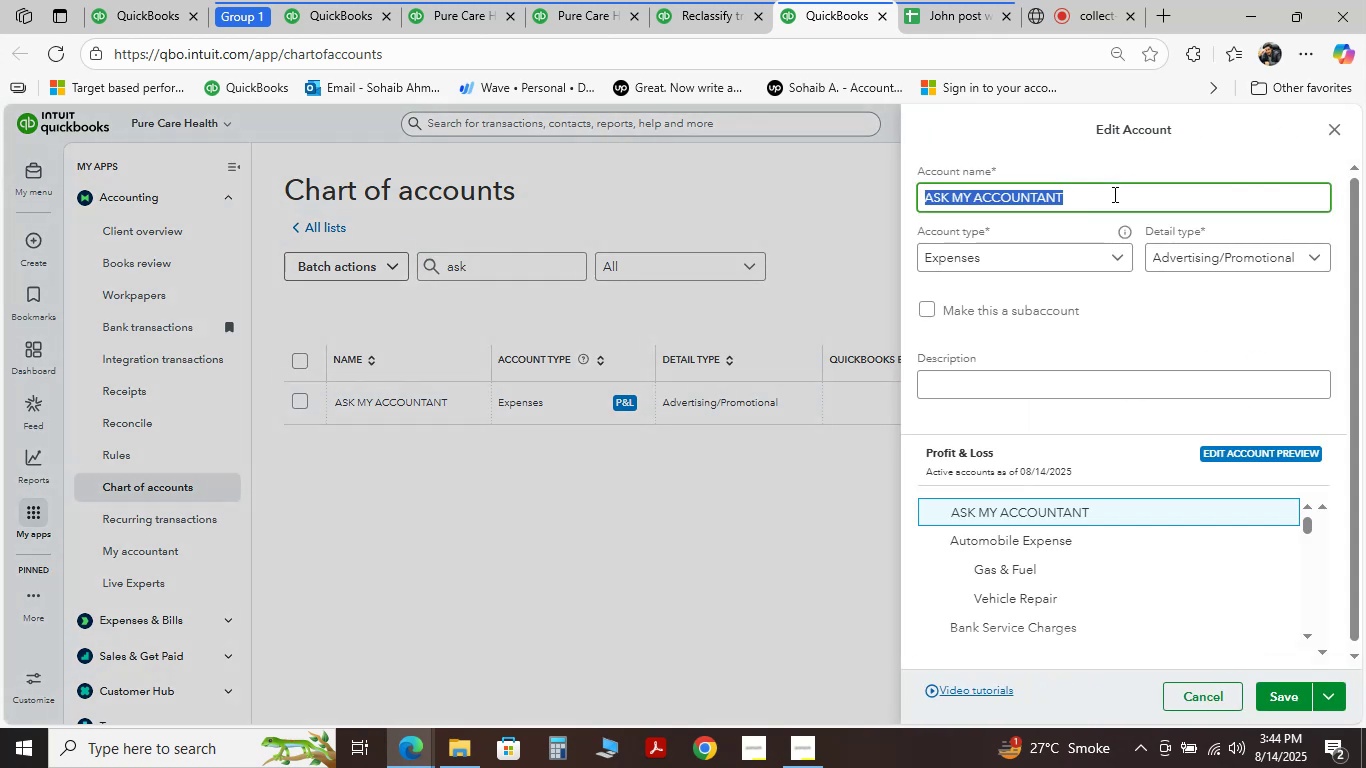 
type(Ask My Accountant)
 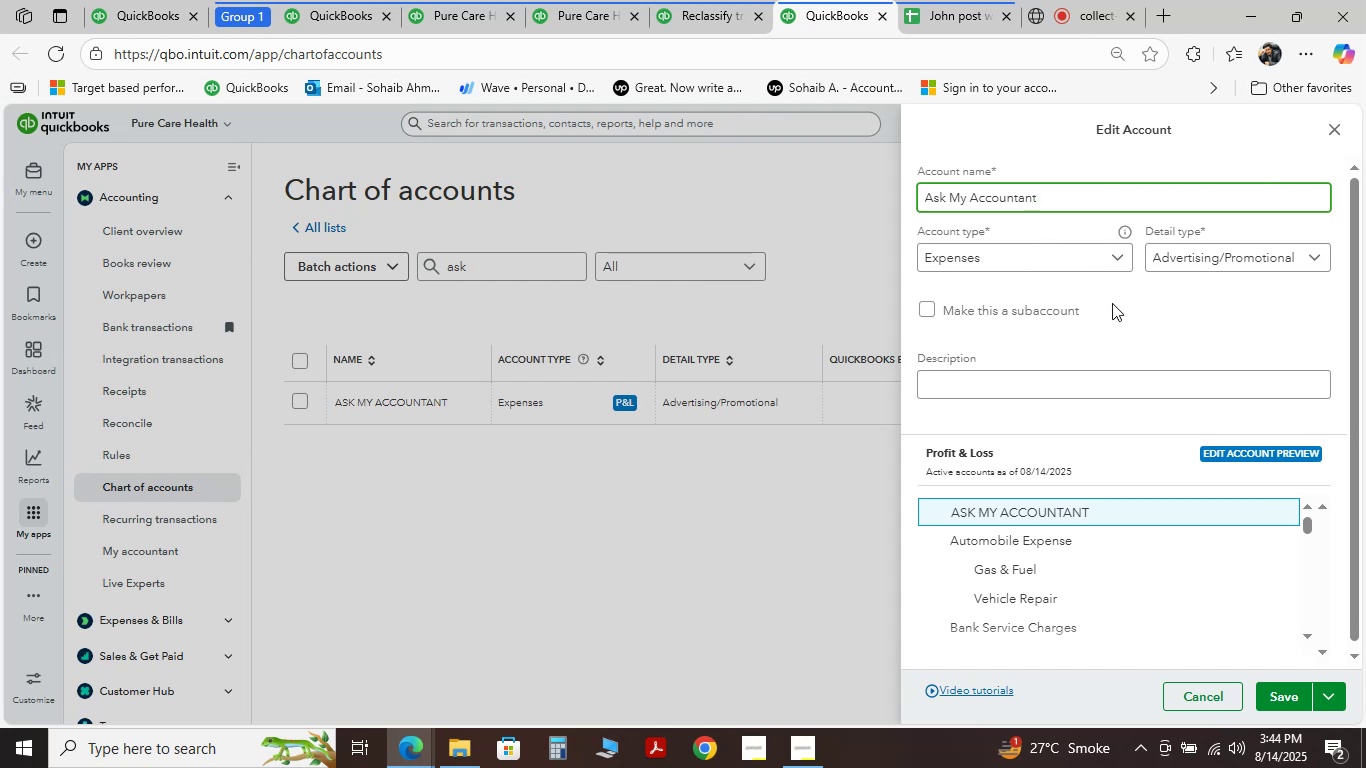 
left_click([1281, 701])
 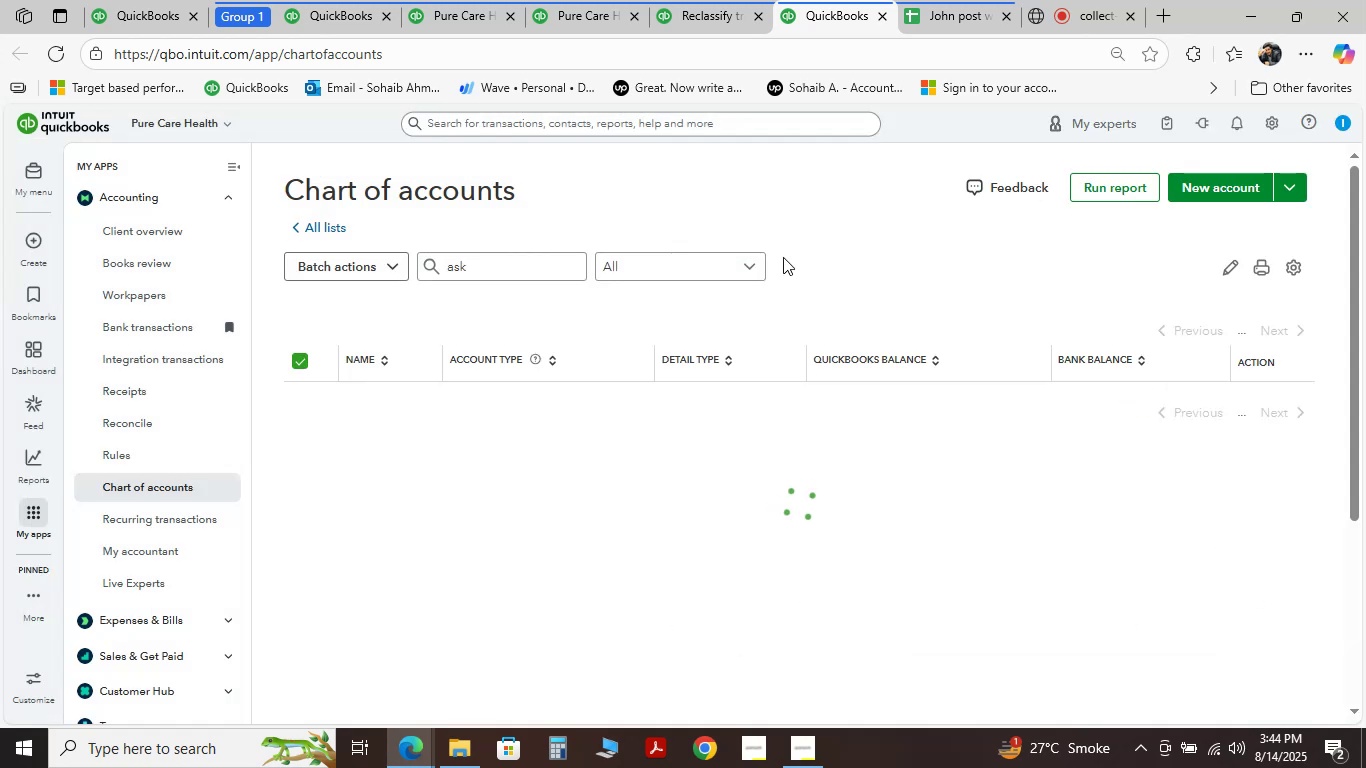 
left_click([848, 187])
 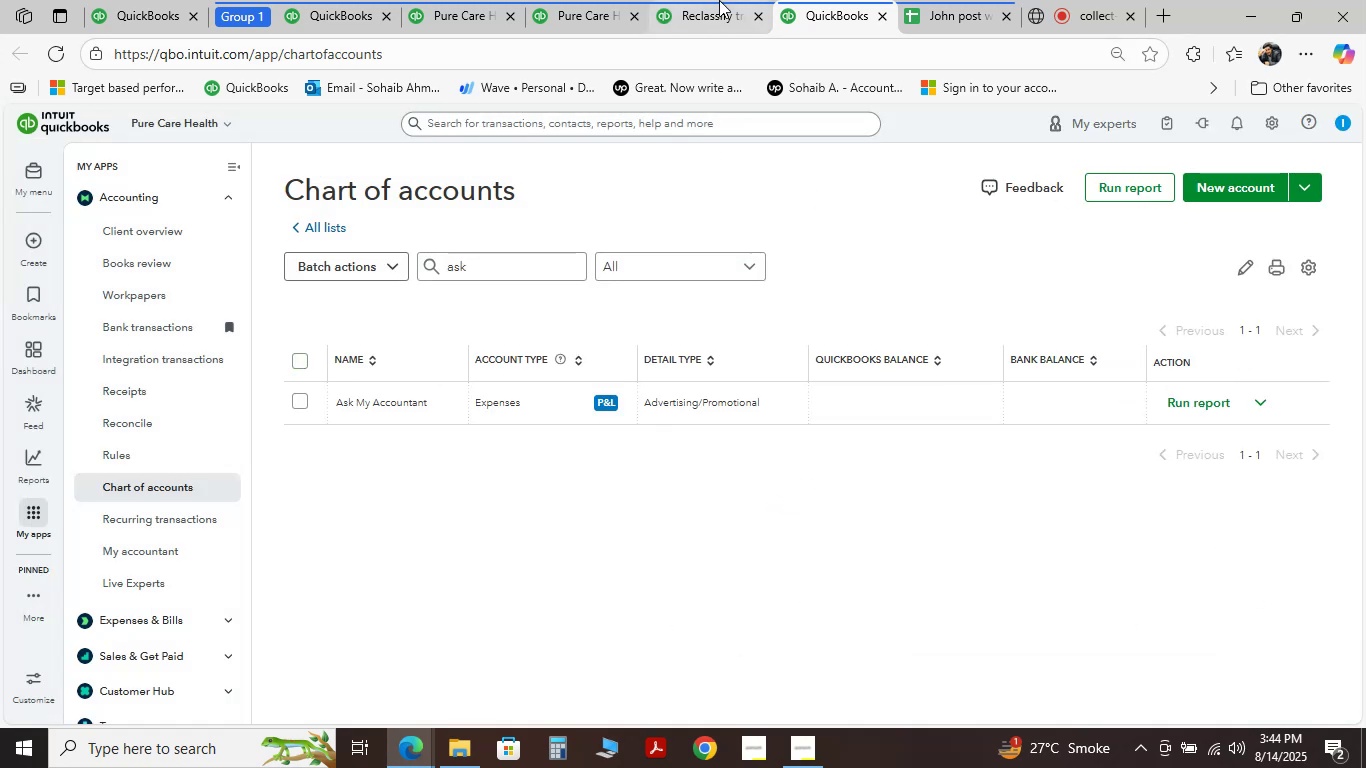 
left_click([719, 0])
 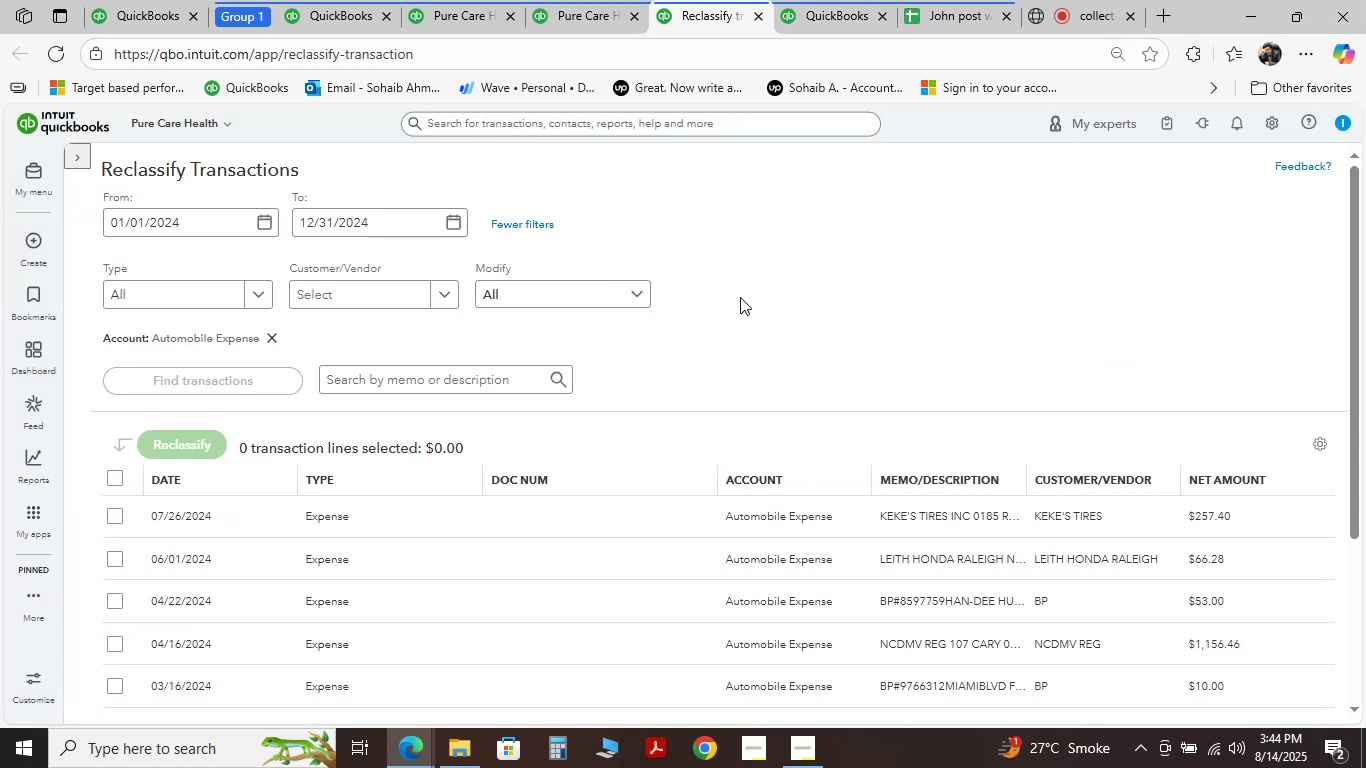 
scroll: coordinate [740, 297], scroll_direction: down, amount: 3.0
 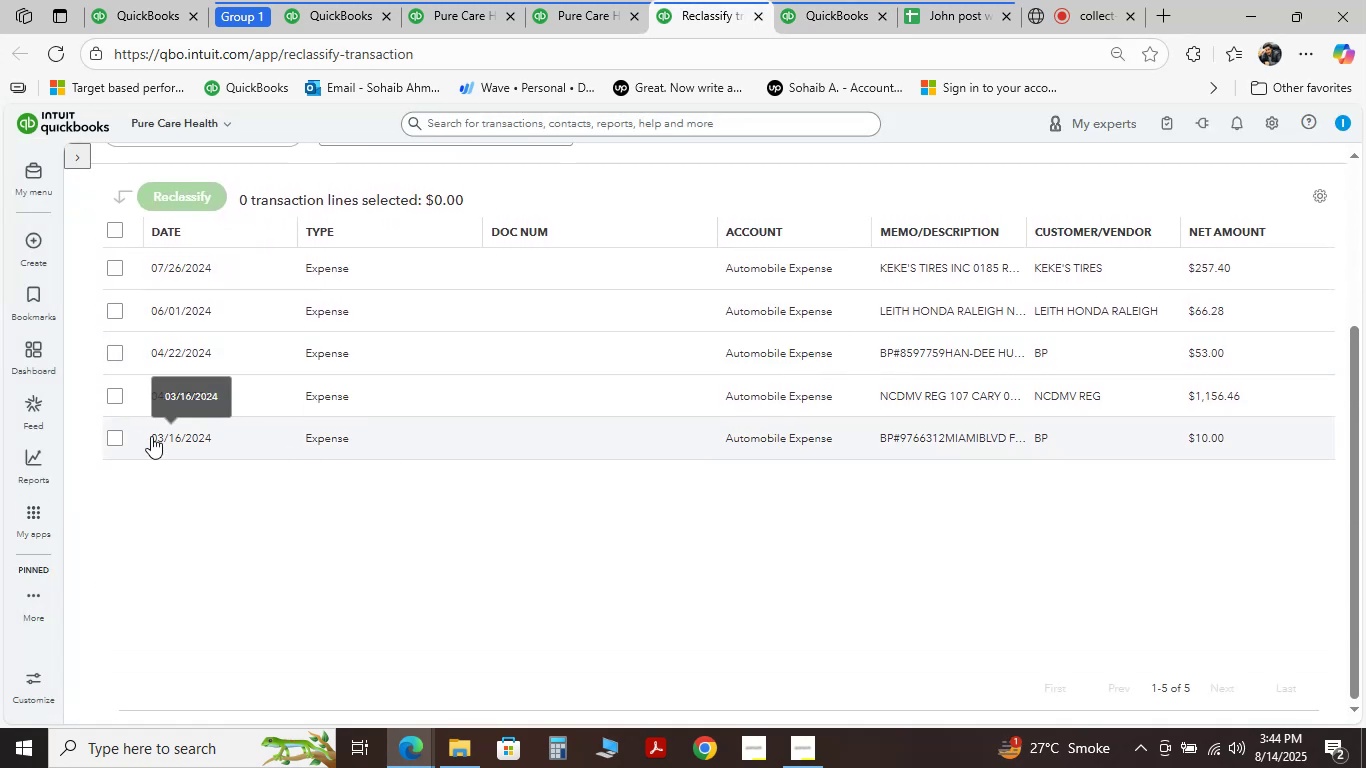 
left_click([118, 436])
 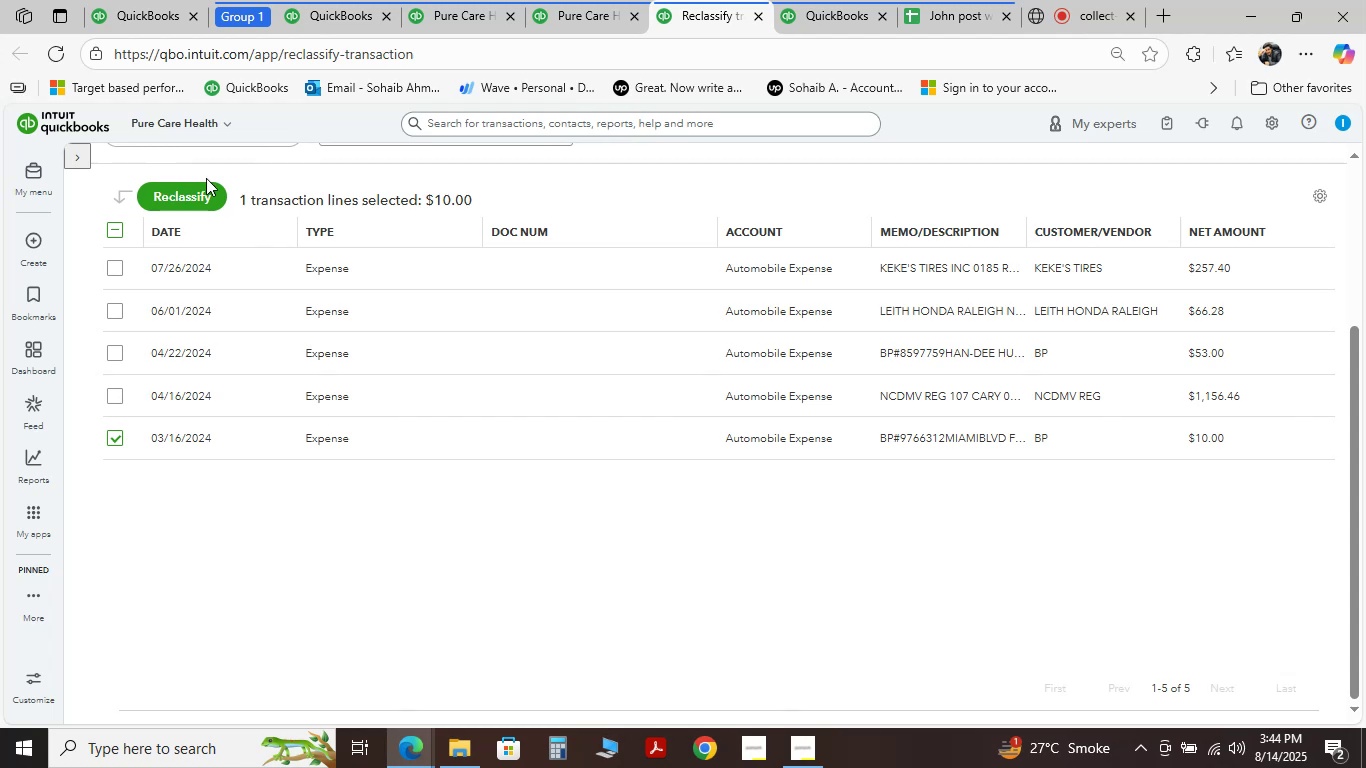 
double_click([202, 189])
 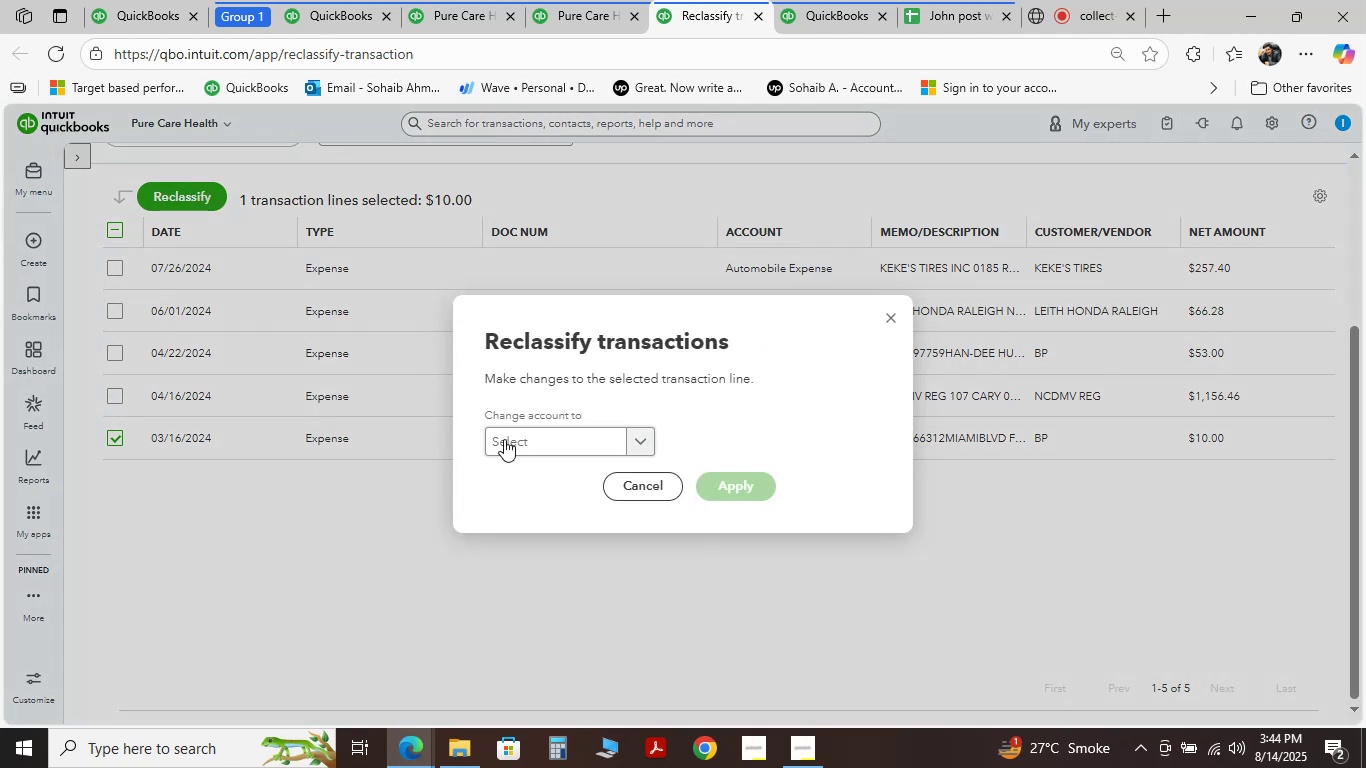 
left_click([493, 436])
 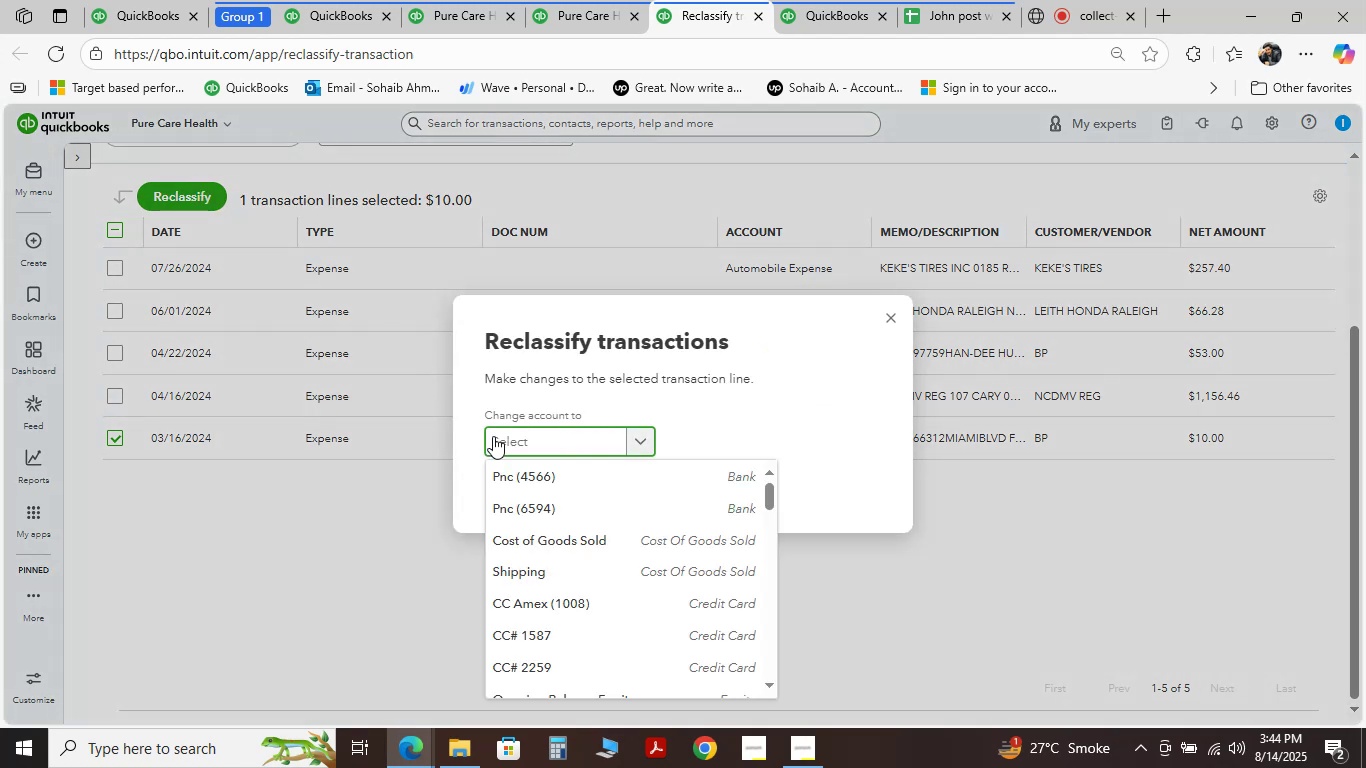 
type(fue)
 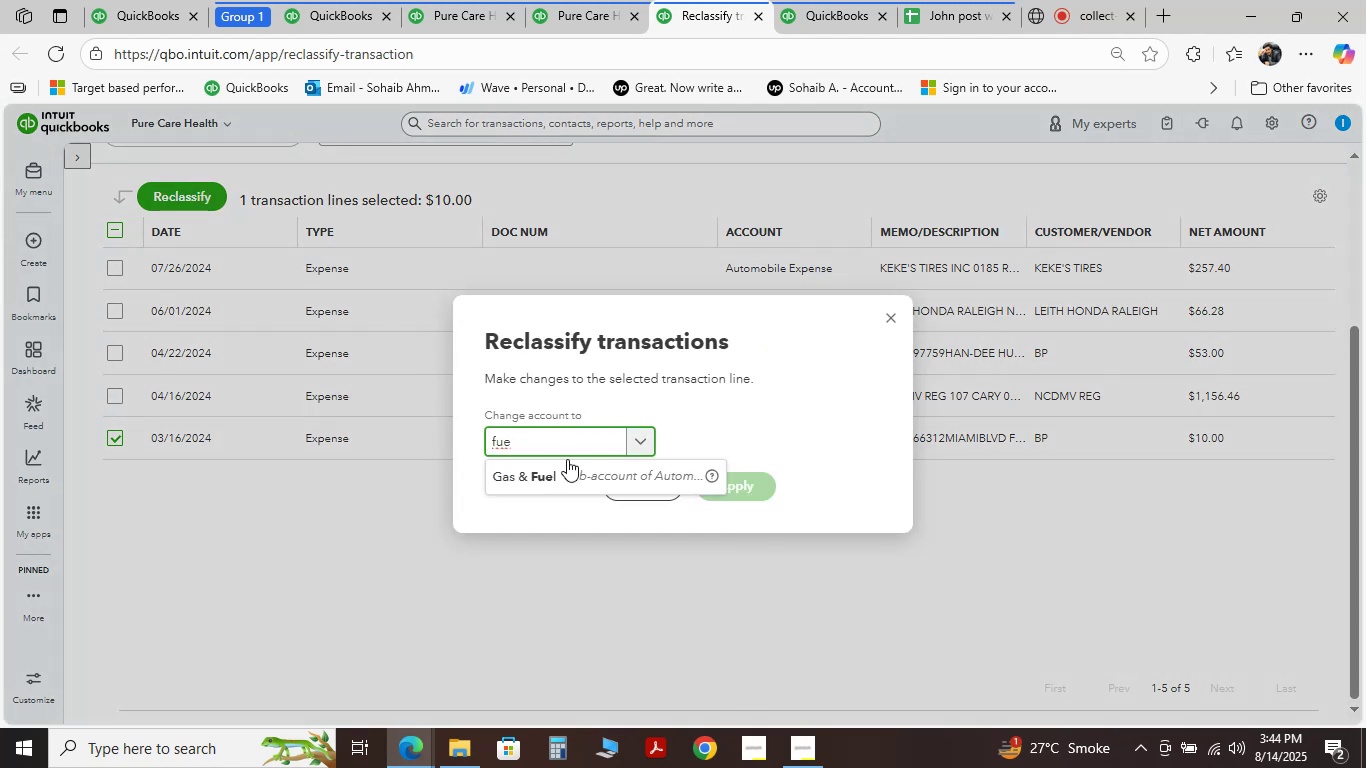 
double_click([713, 485])
 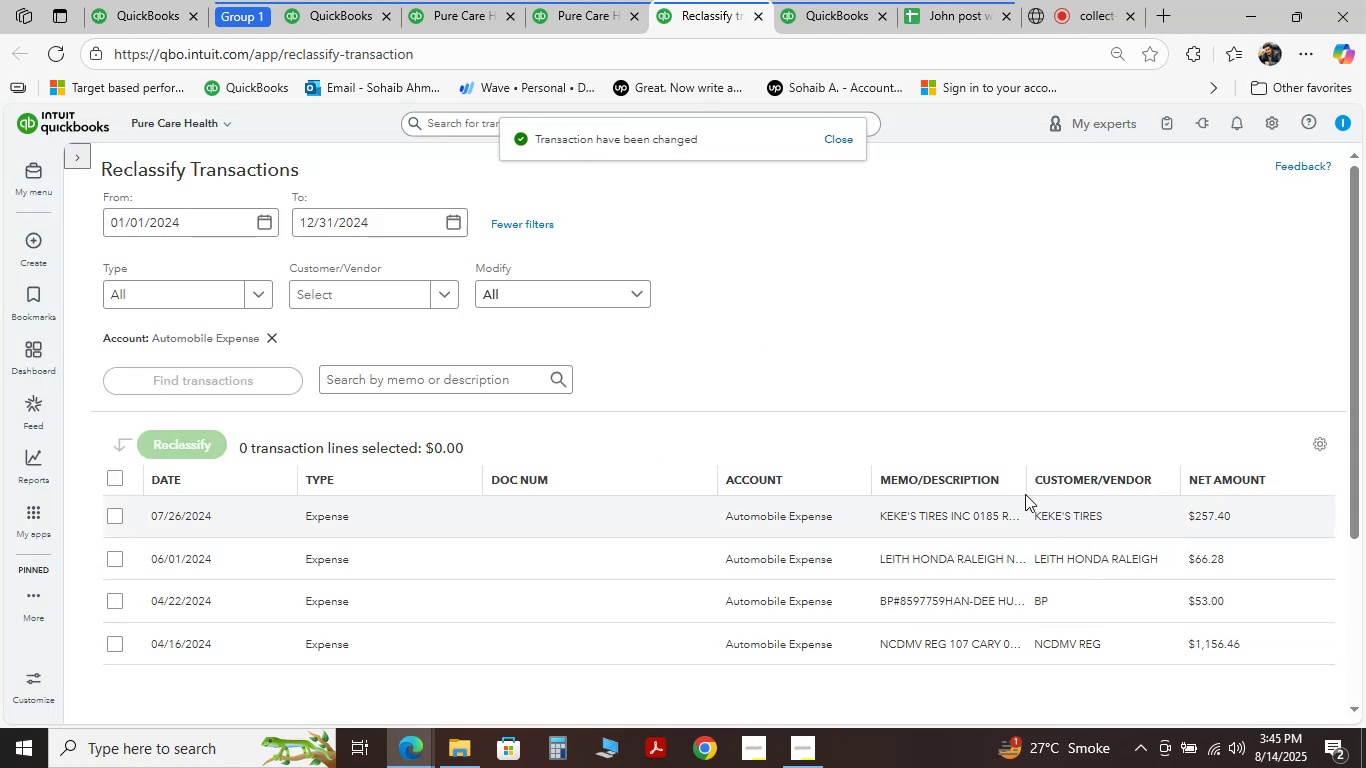 
left_click_drag(start_coordinate=[1024, 485], to_coordinate=[1173, 475])
 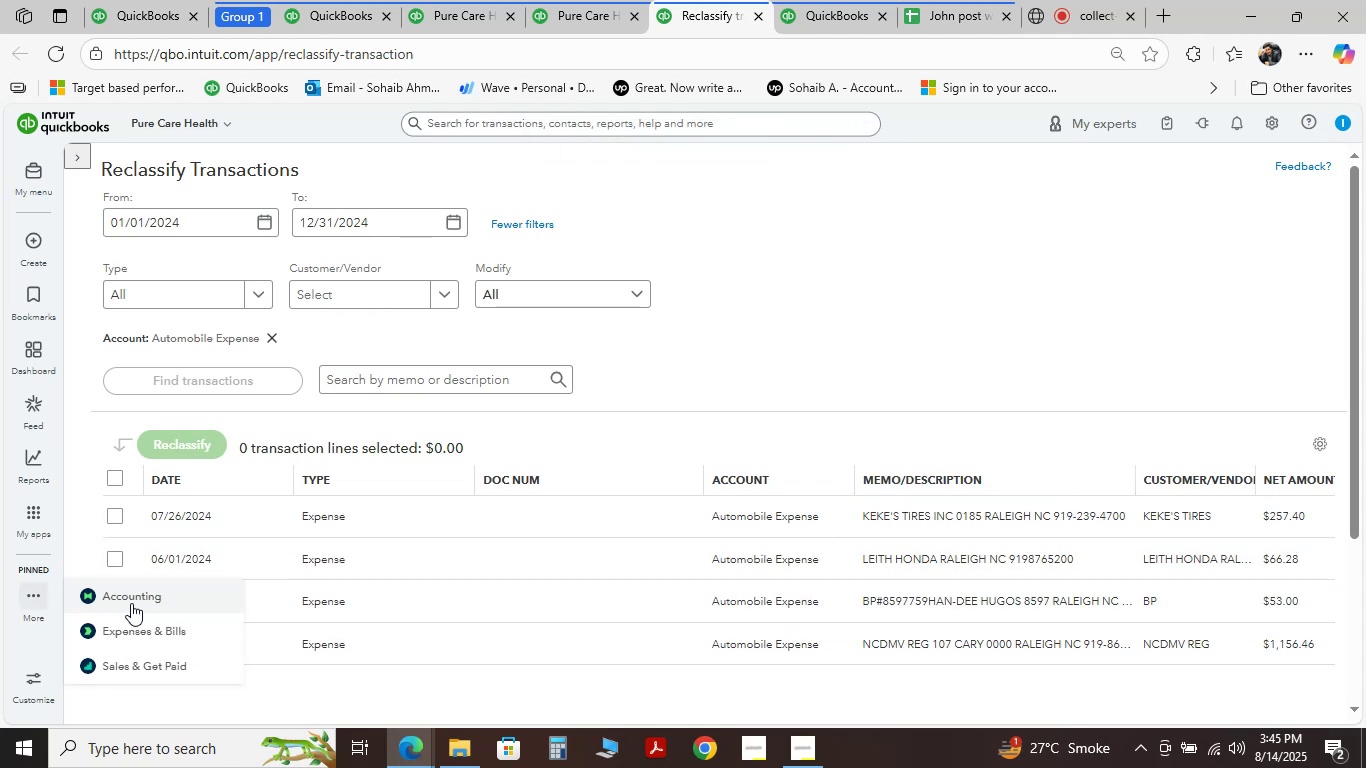 
wait(5.68)
 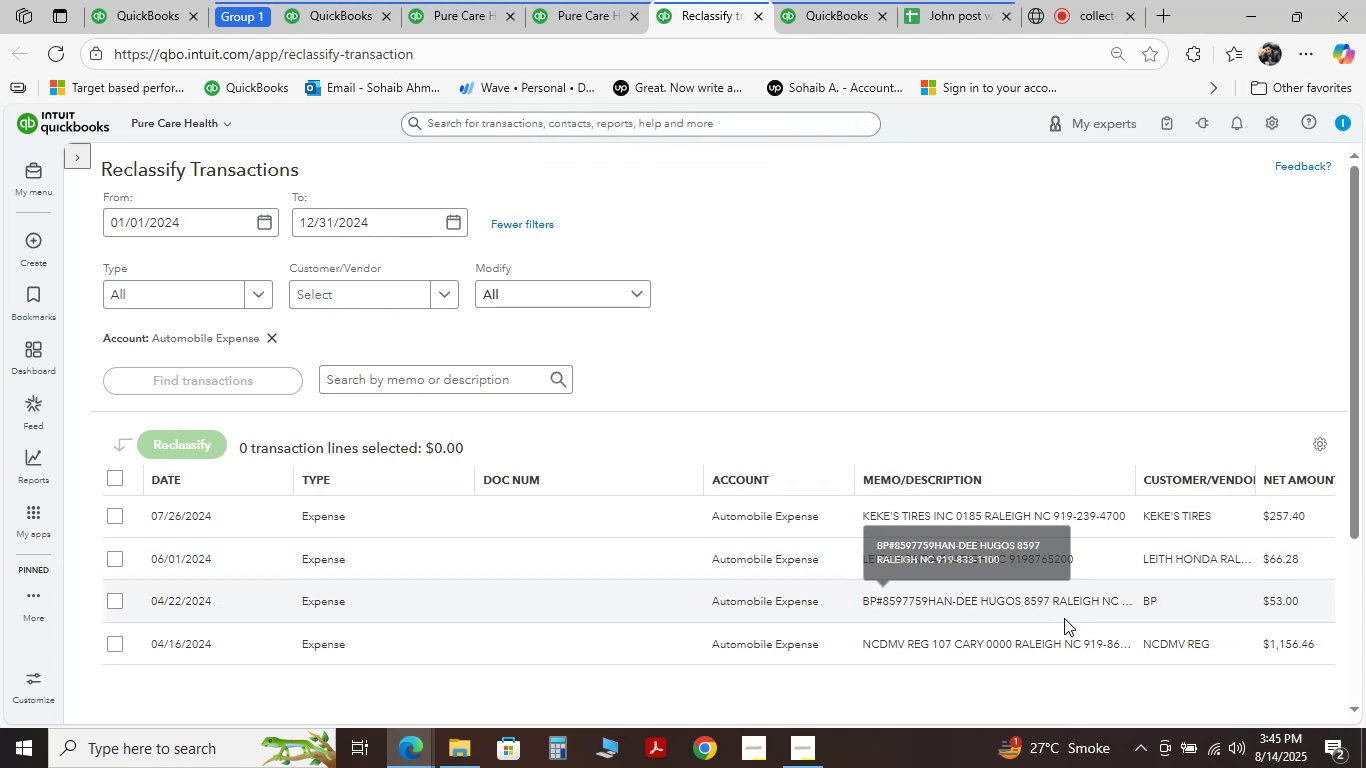 
left_click([116, 599])
 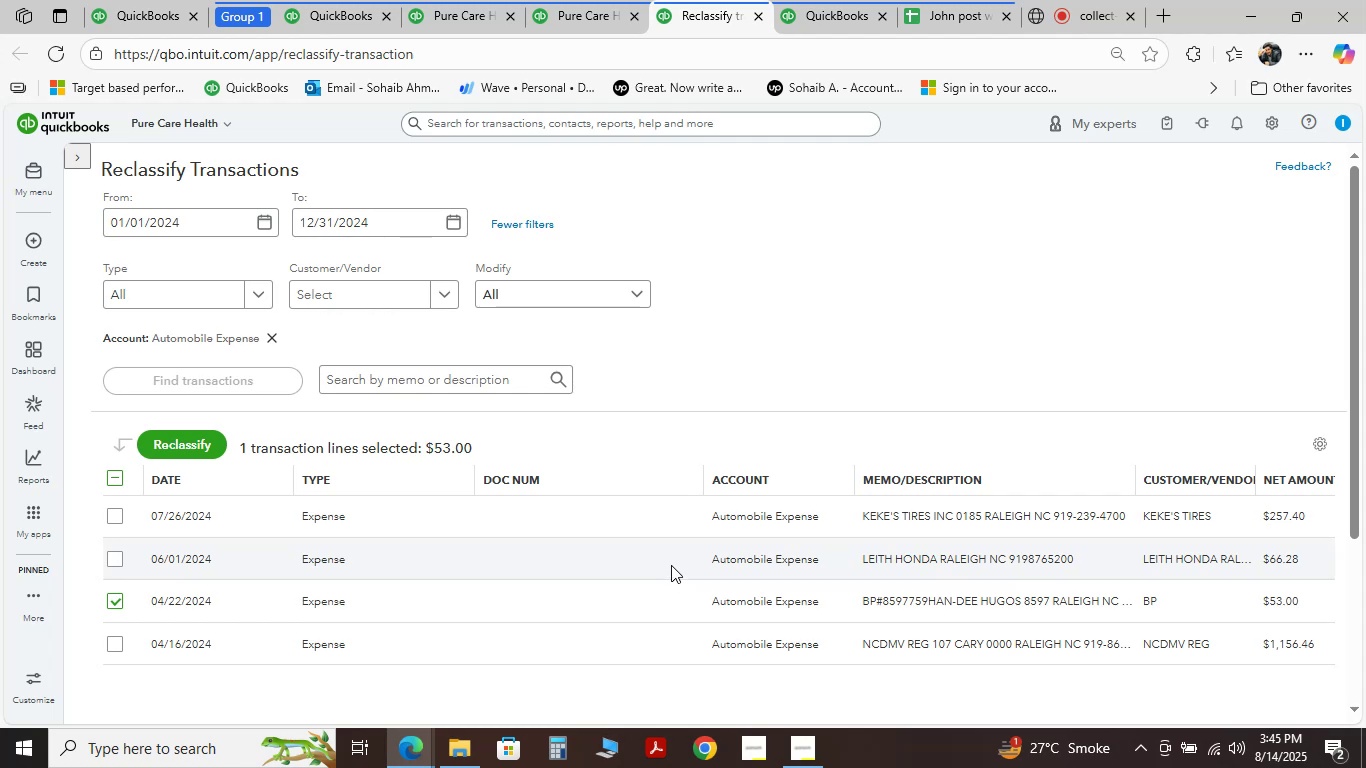 
wait(7.14)
 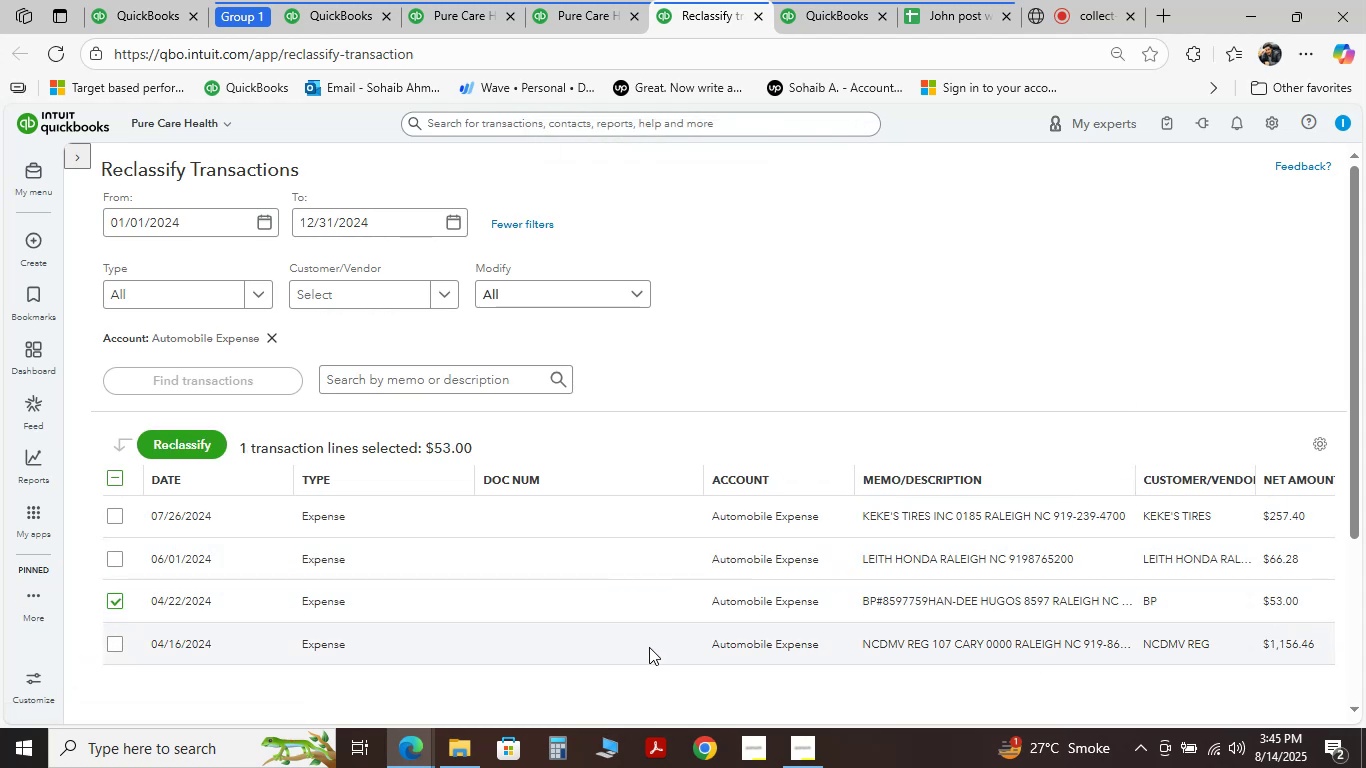 
left_click([181, 451])
 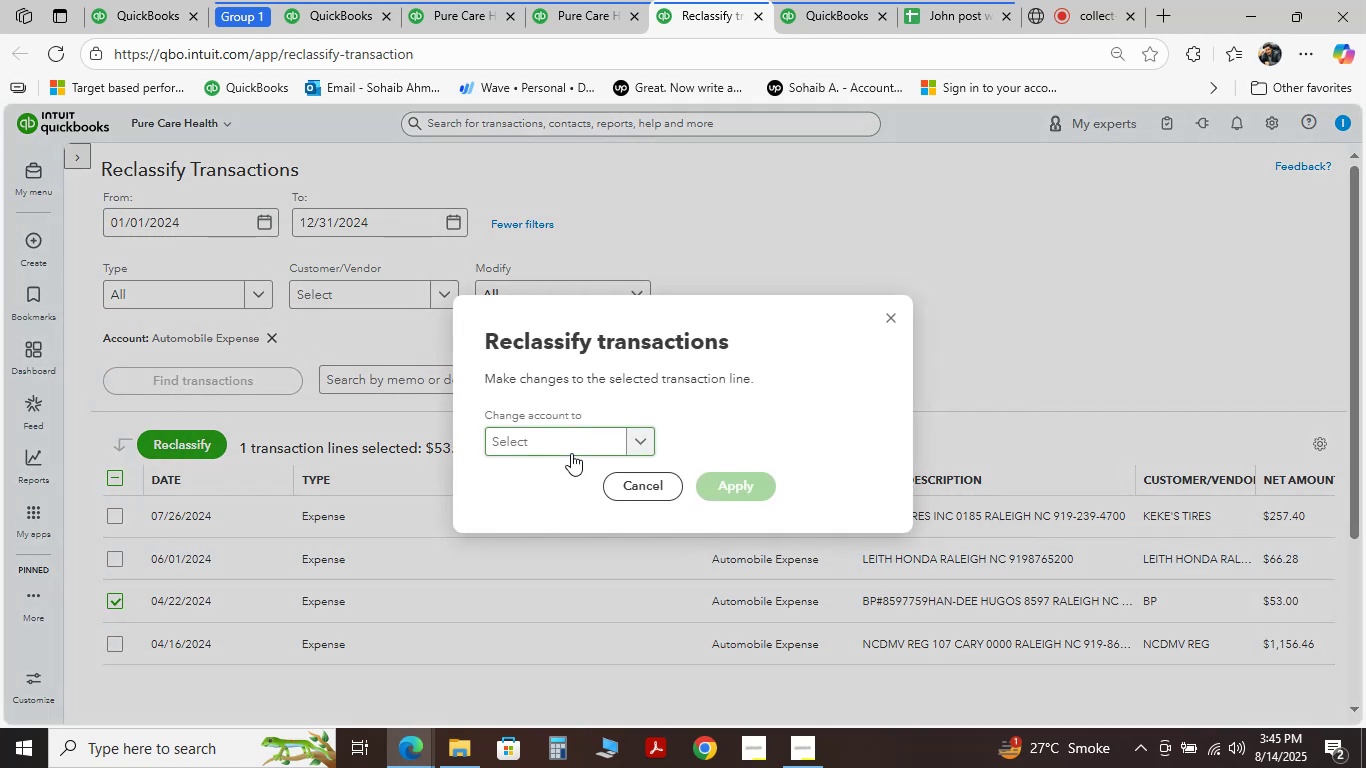 
left_click([554, 435])
 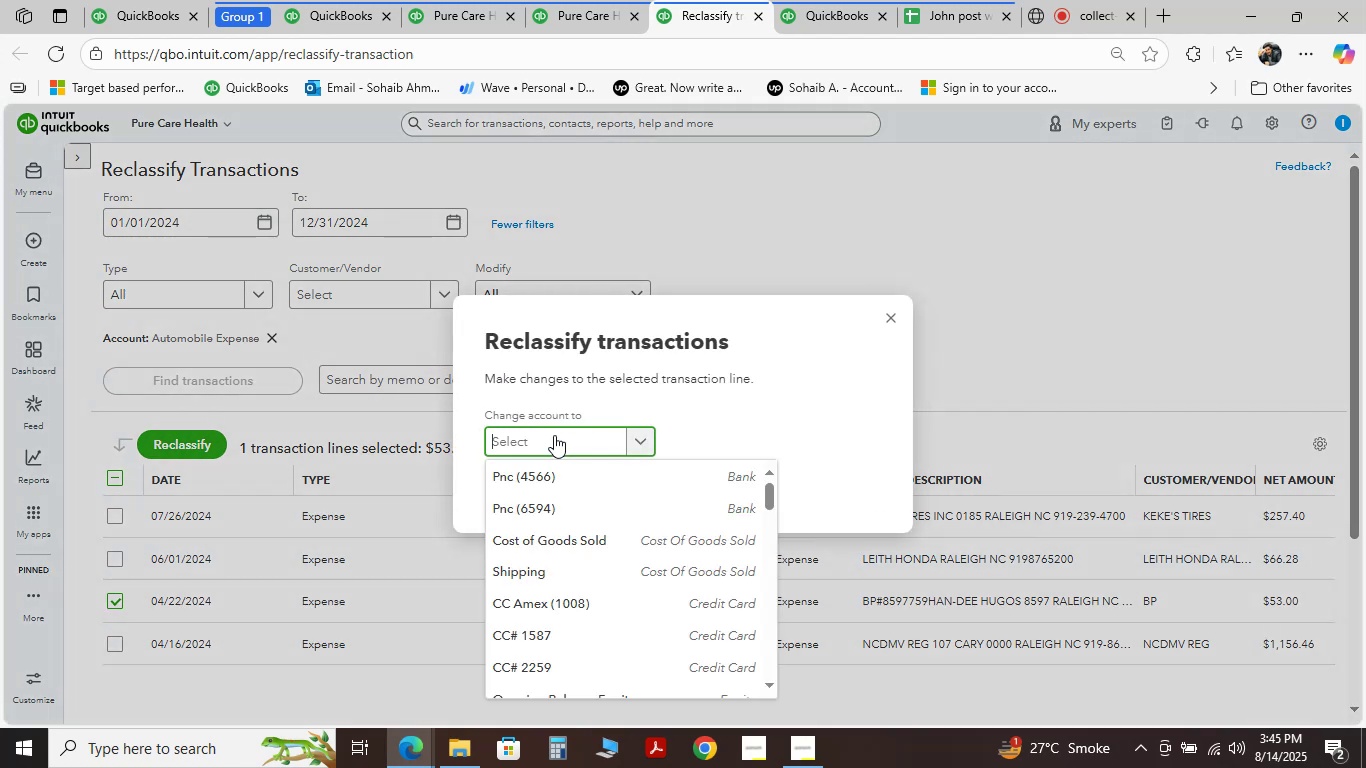 
type(GFuel)
 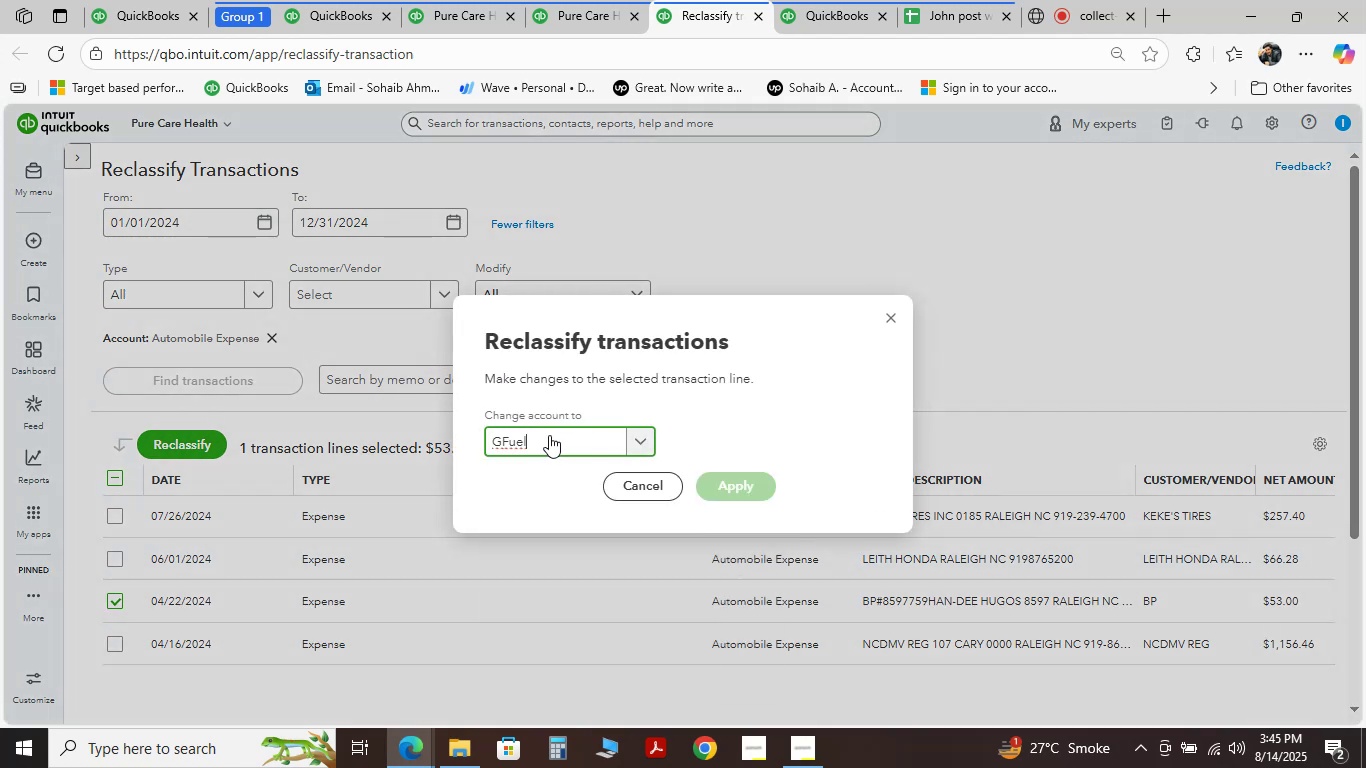 
hold_key(key=ArrowLeft, duration=0.64)
 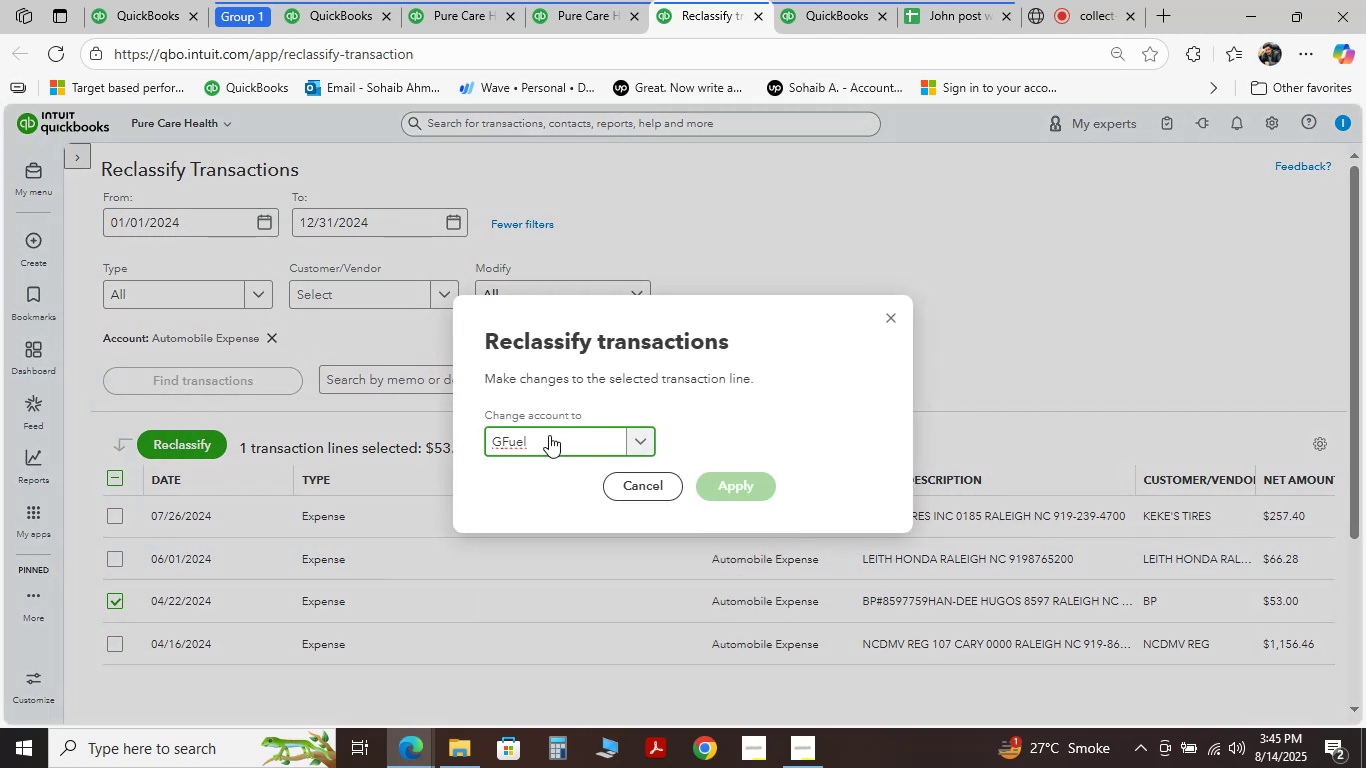 
key(ArrowRight)
 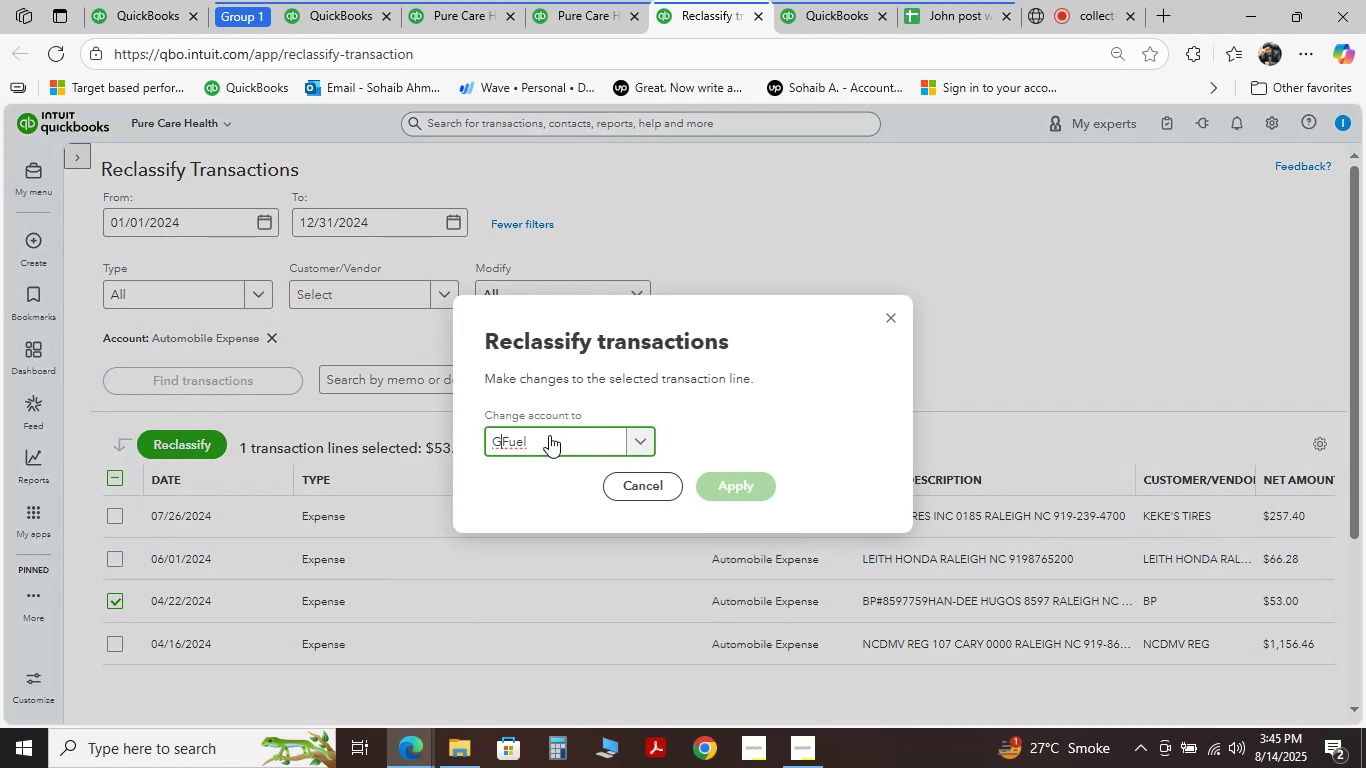 
key(Backspace)
 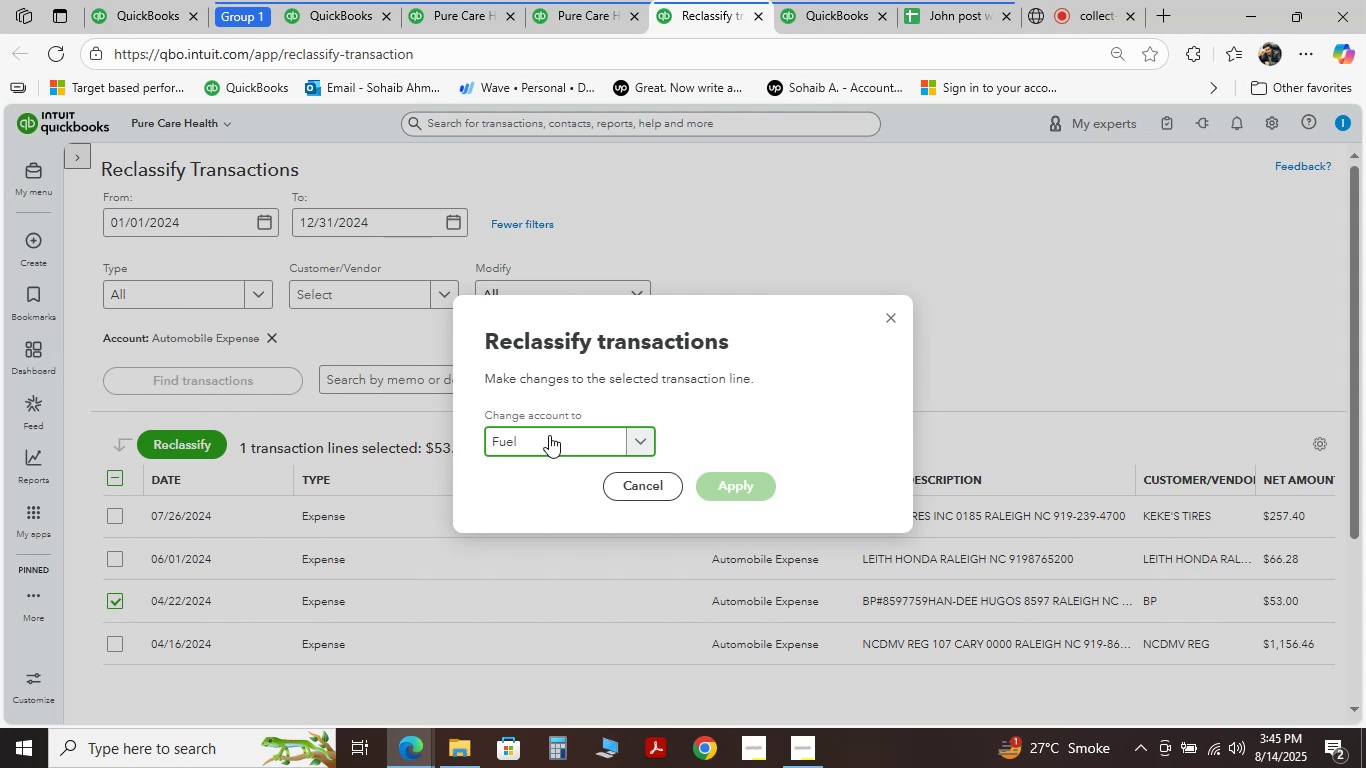 
left_click([549, 435])
 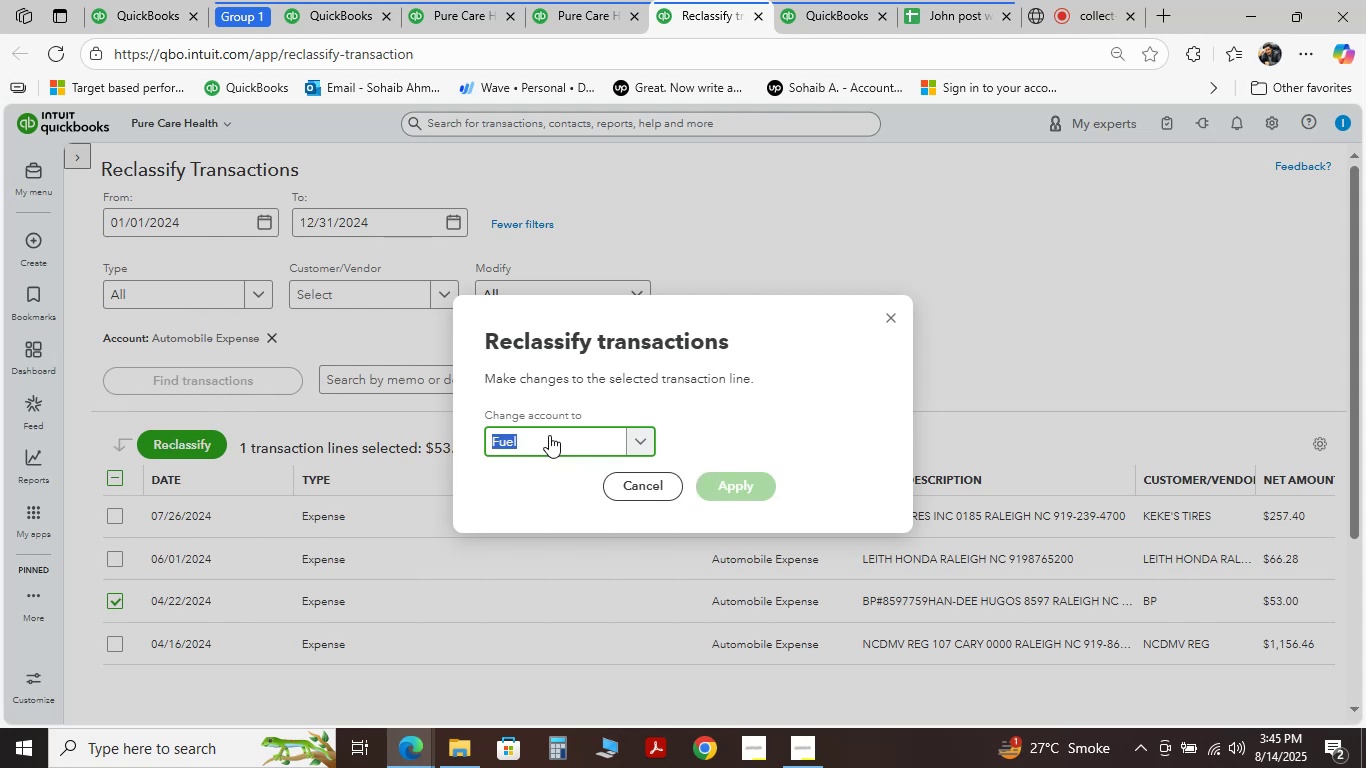 
double_click([549, 435])
 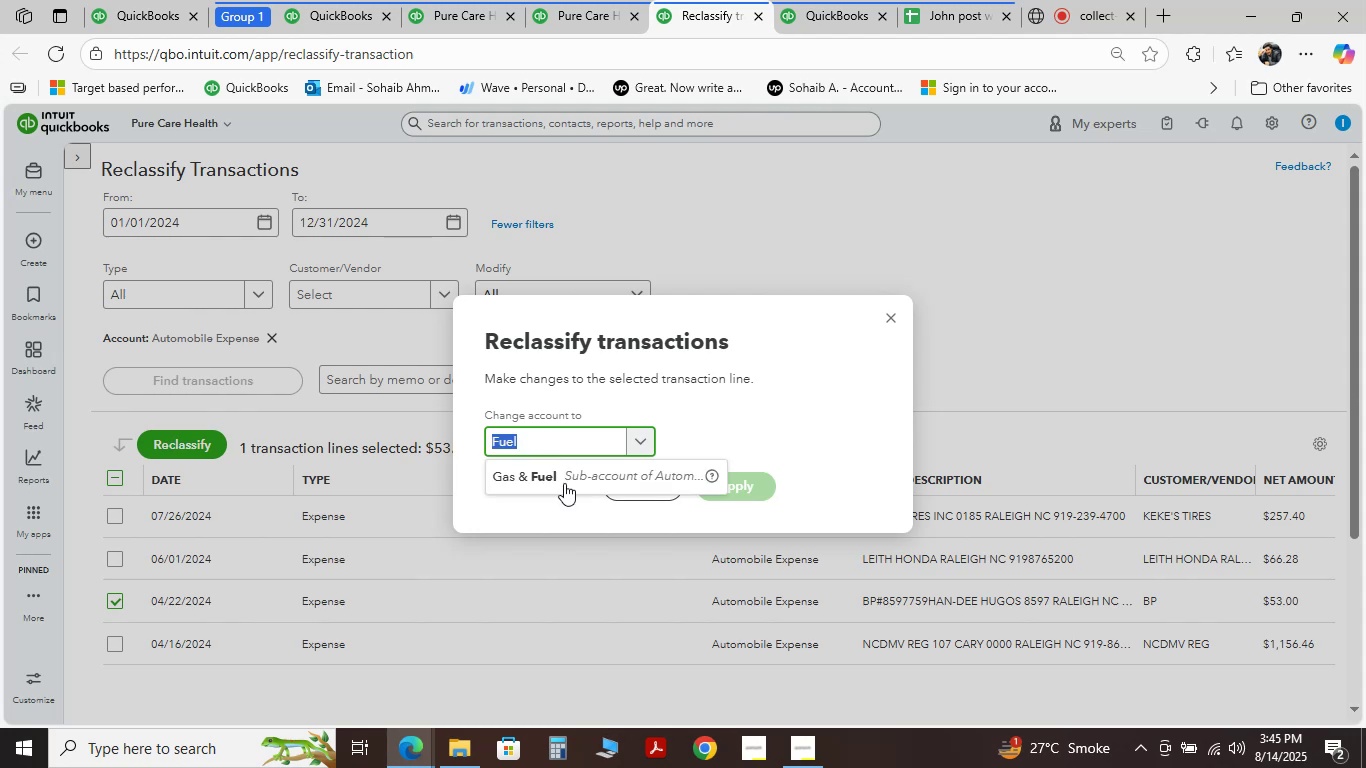 
left_click([564, 483])
 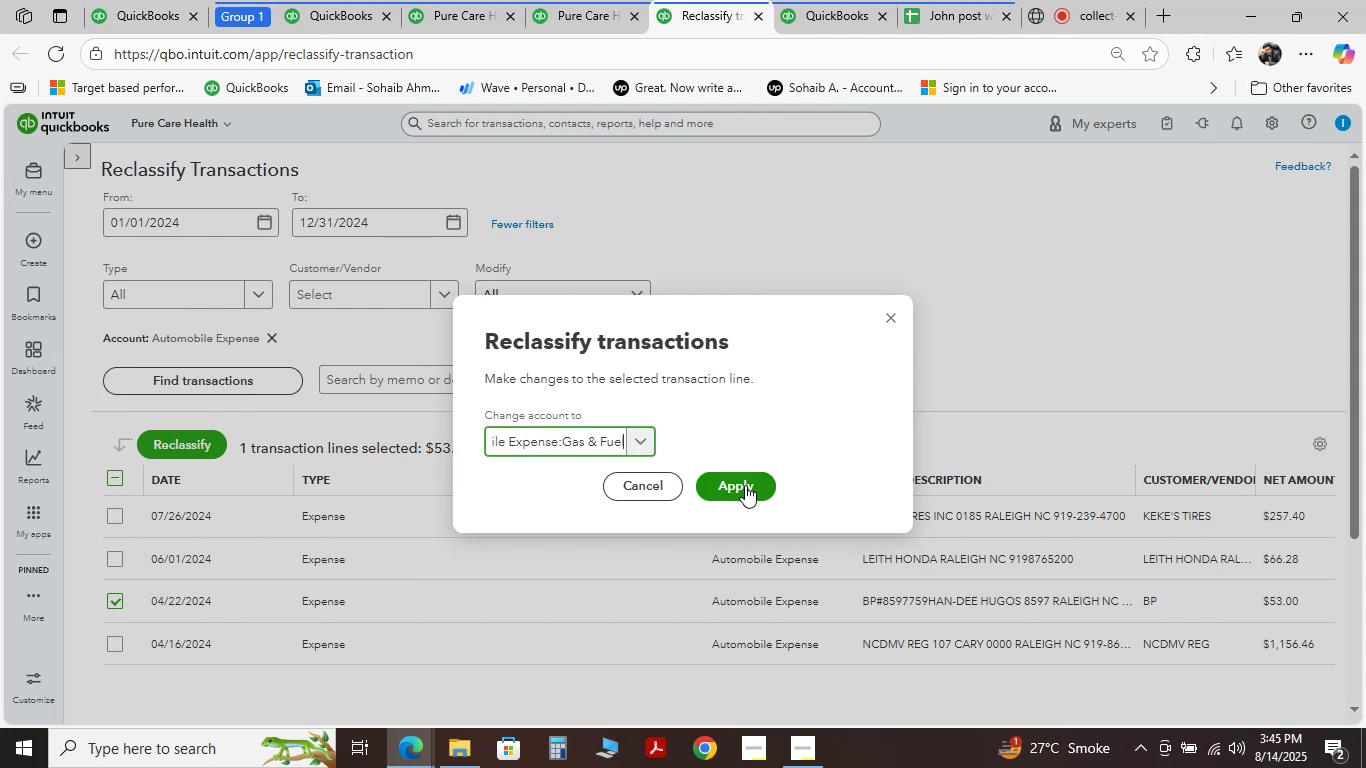 
left_click([742, 485])
 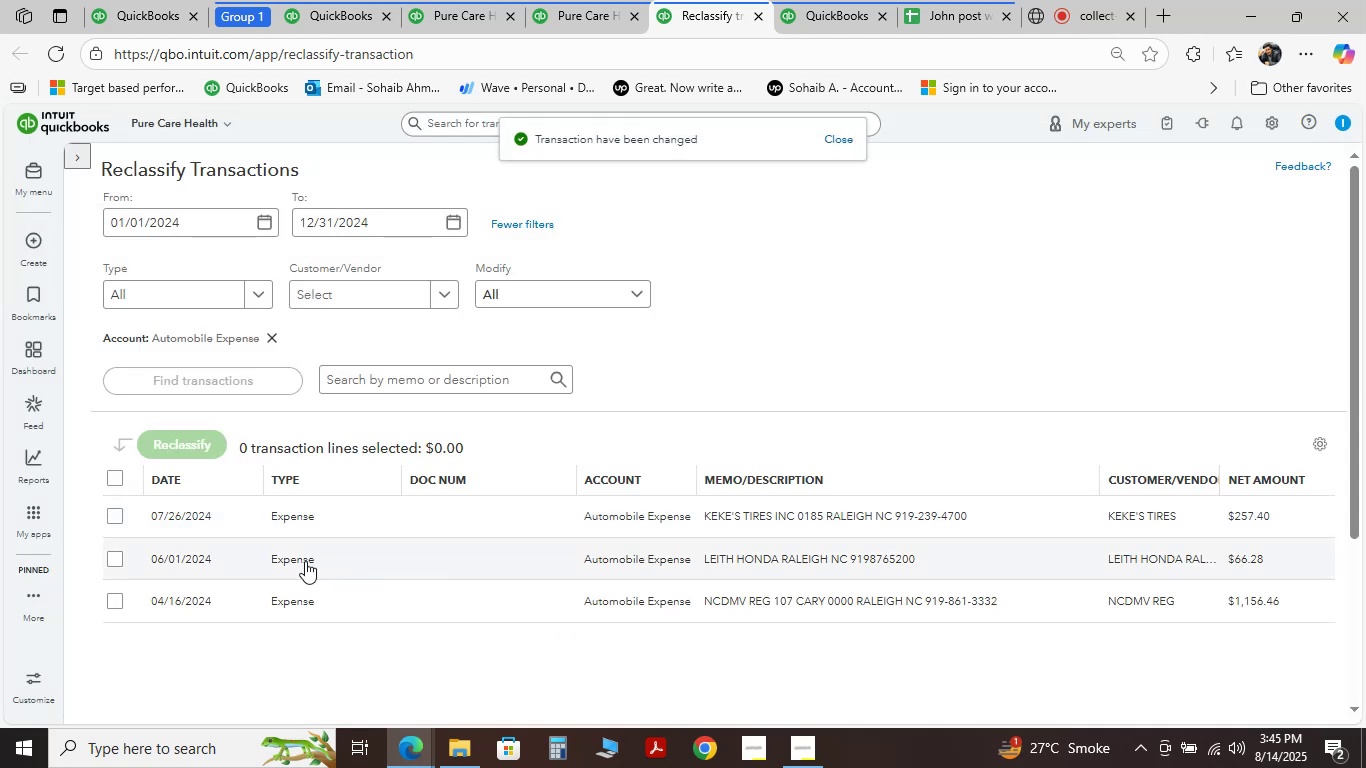 
left_click([113, 519])
 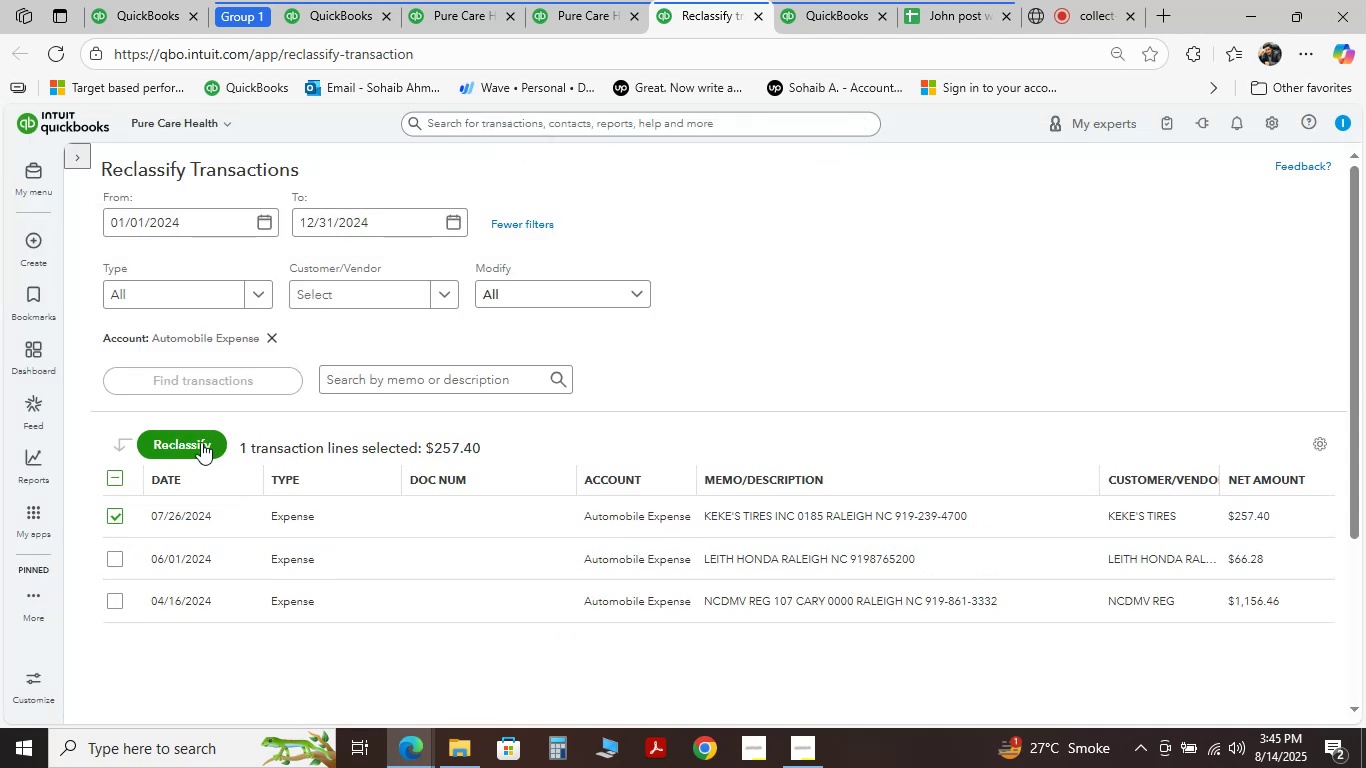 
left_click([197, 446])
 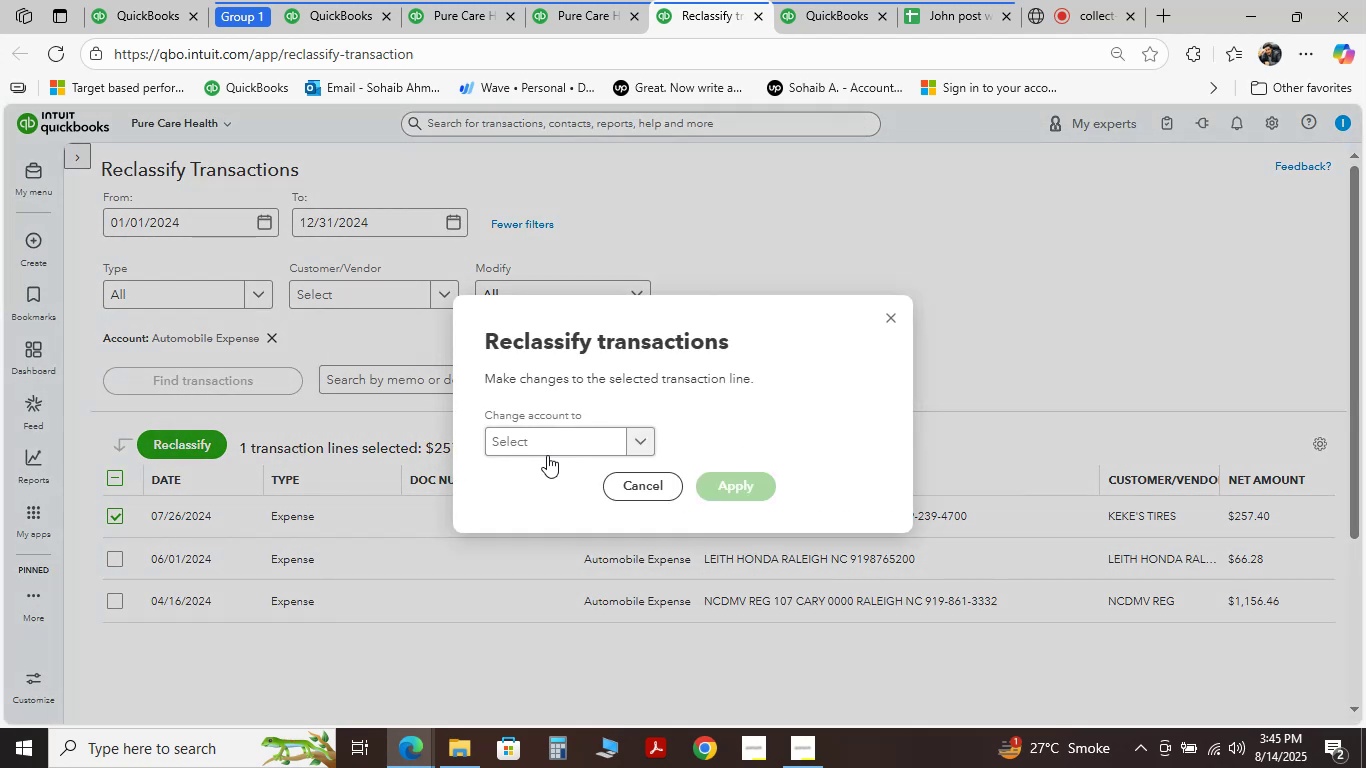 
left_click([561, 453])
 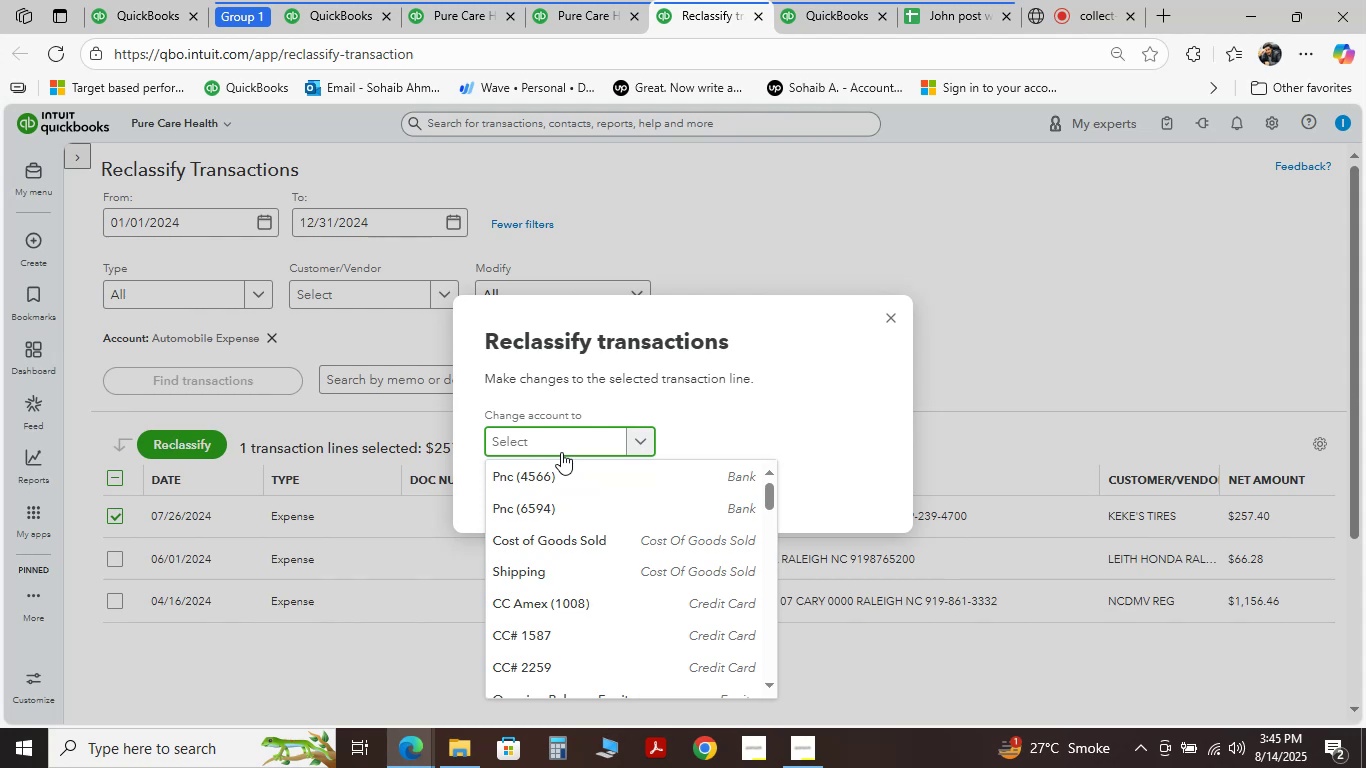 
type(vw)
key(Backspace)
type(egicl)
key(Backspace)
key(Backspace)
key(Backspace)
key(Backspace)
type(hil)
 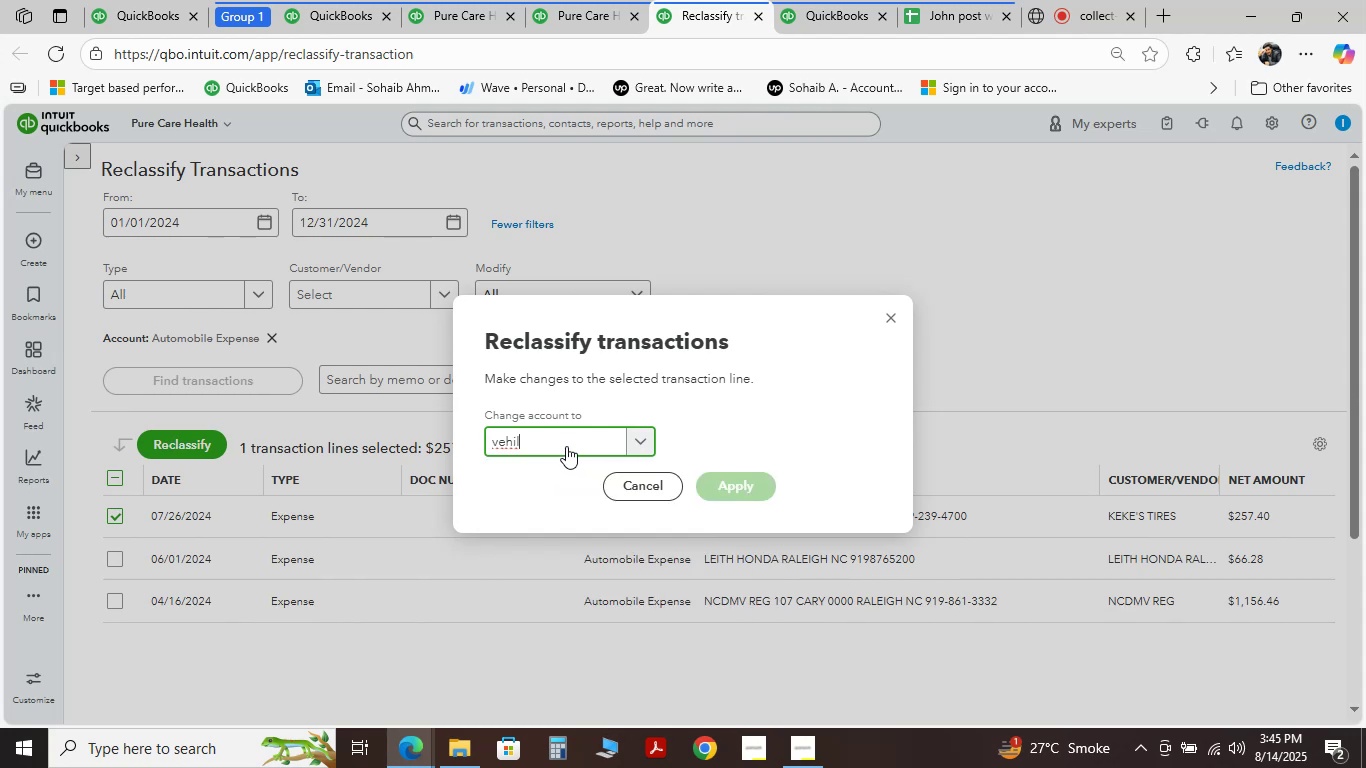 
wait(8.74)
 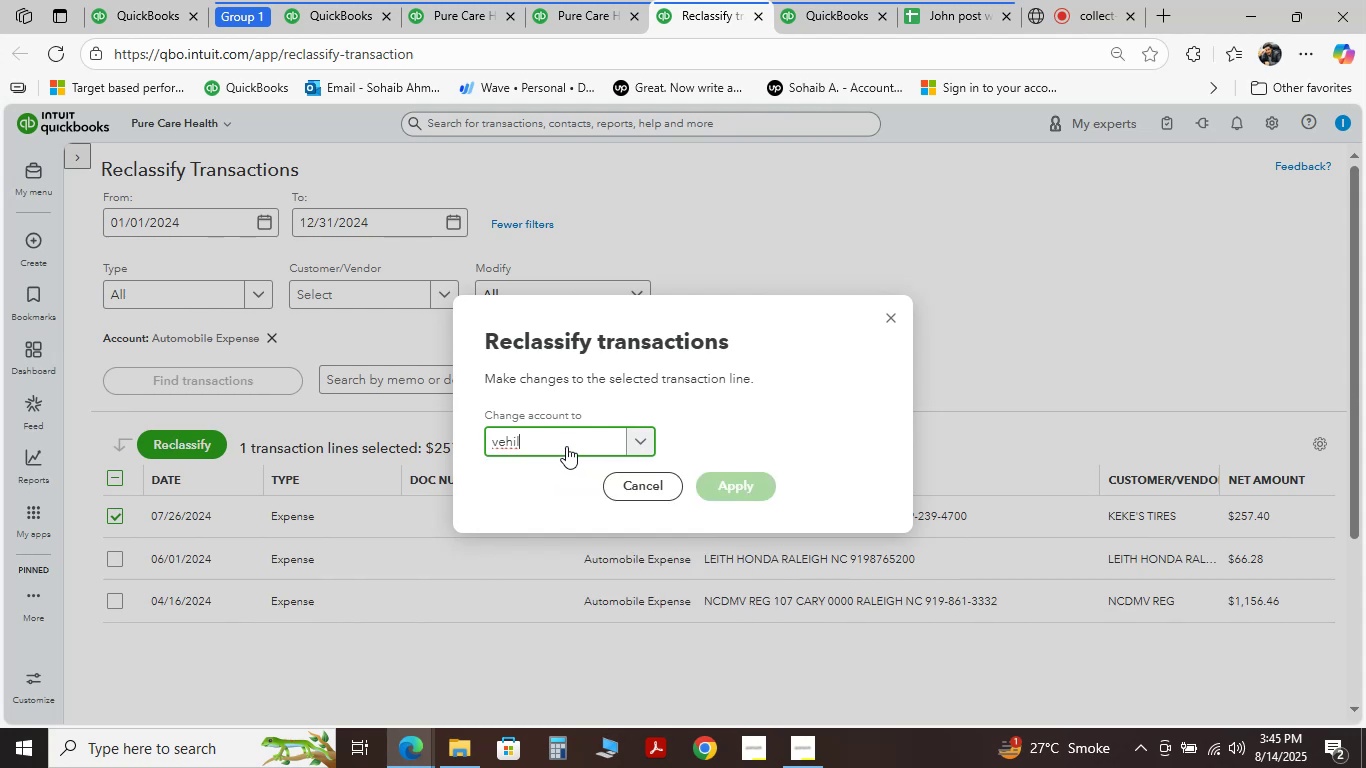 
left_click([1177, 10])
 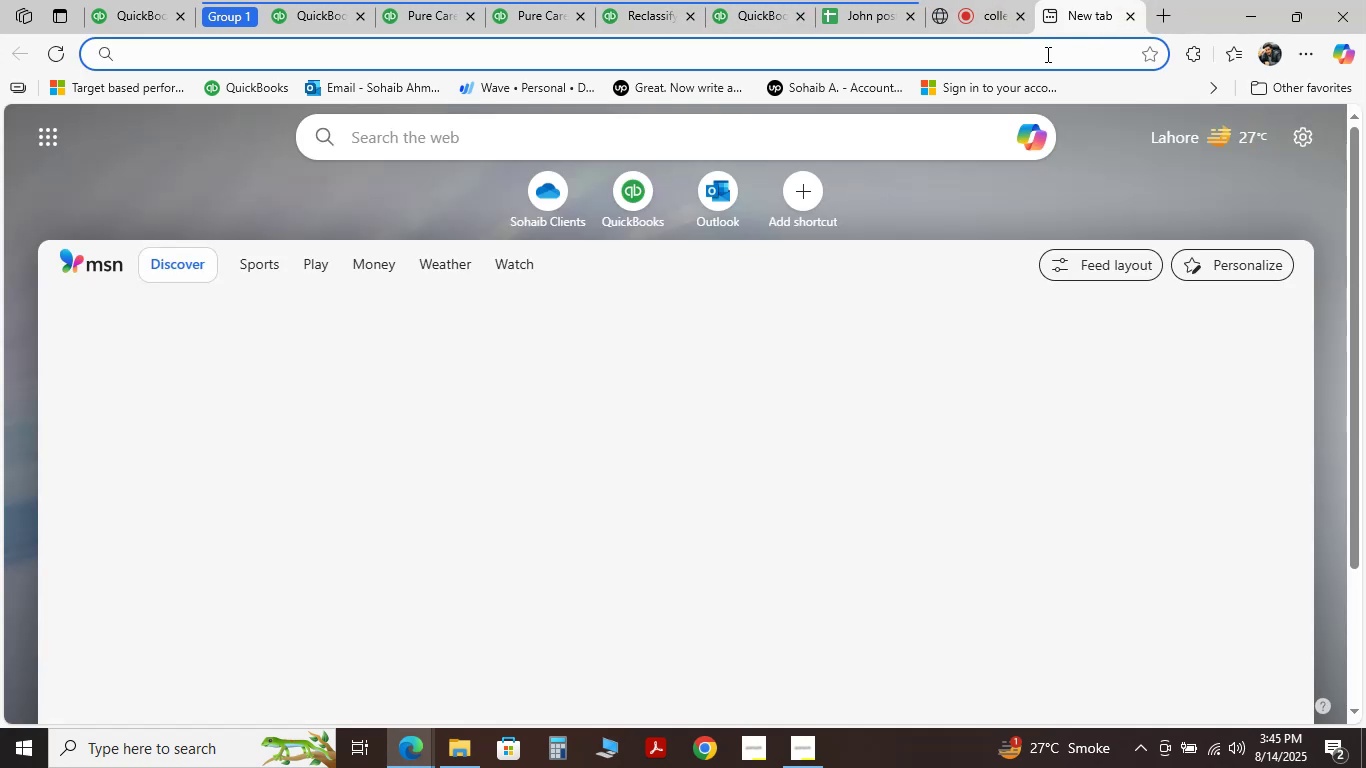 
left_click([1038, 59])
 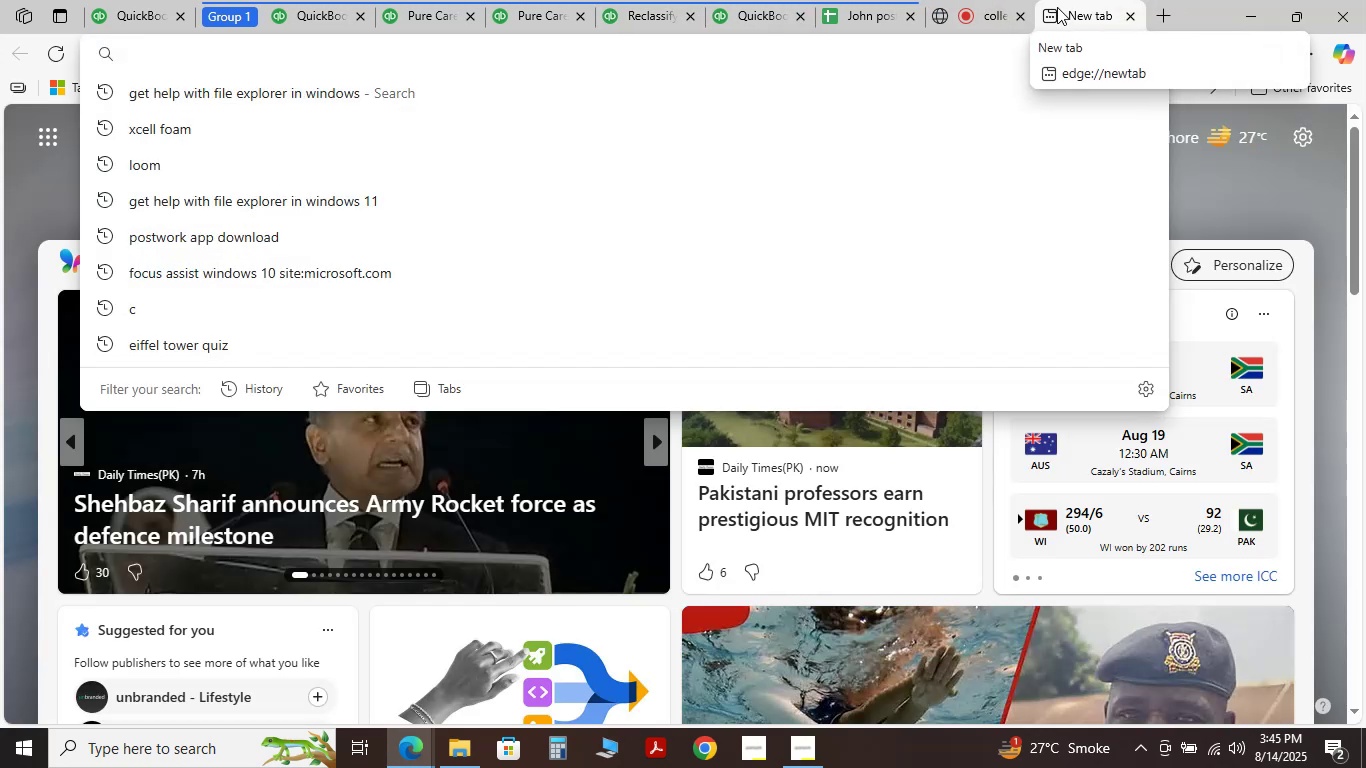 
type(cht)
key(Backspace)
 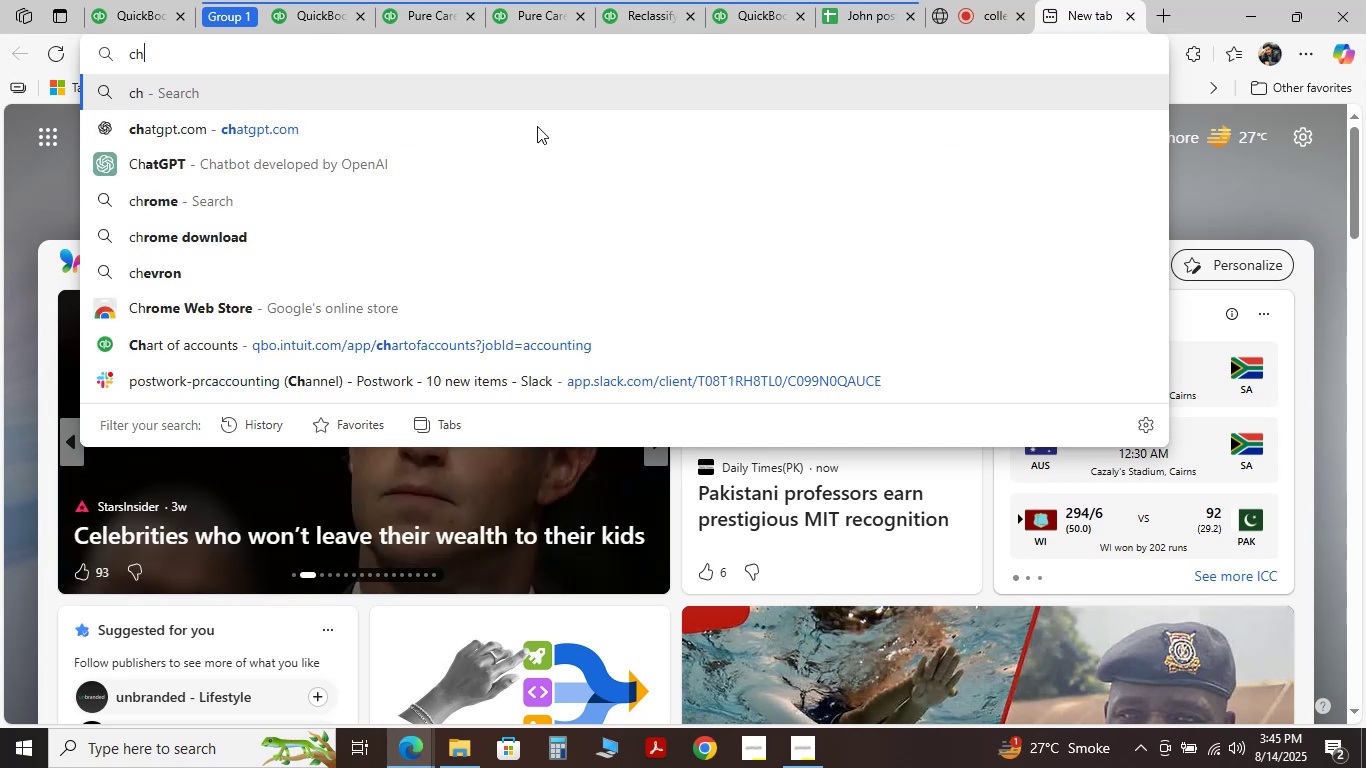 
left_click([310, 158])
 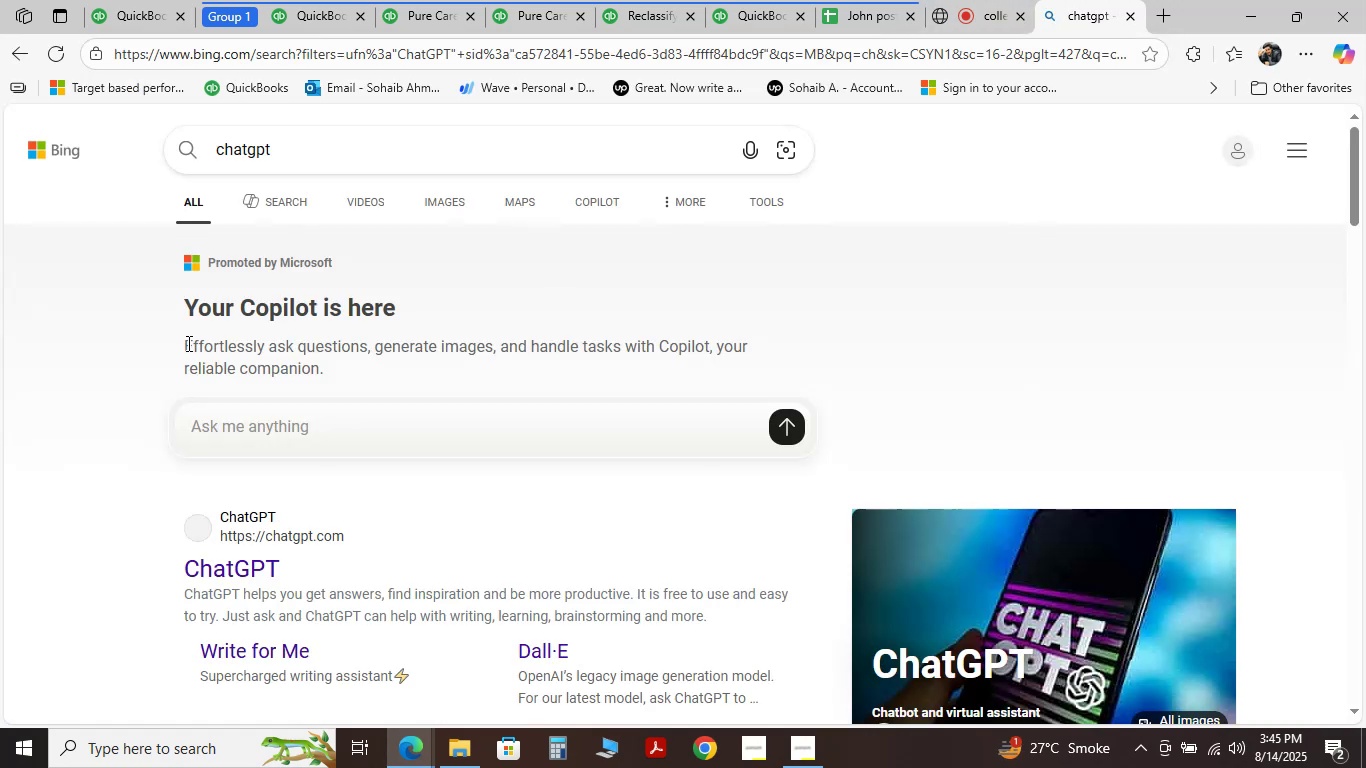 
left_click([234, 522])
 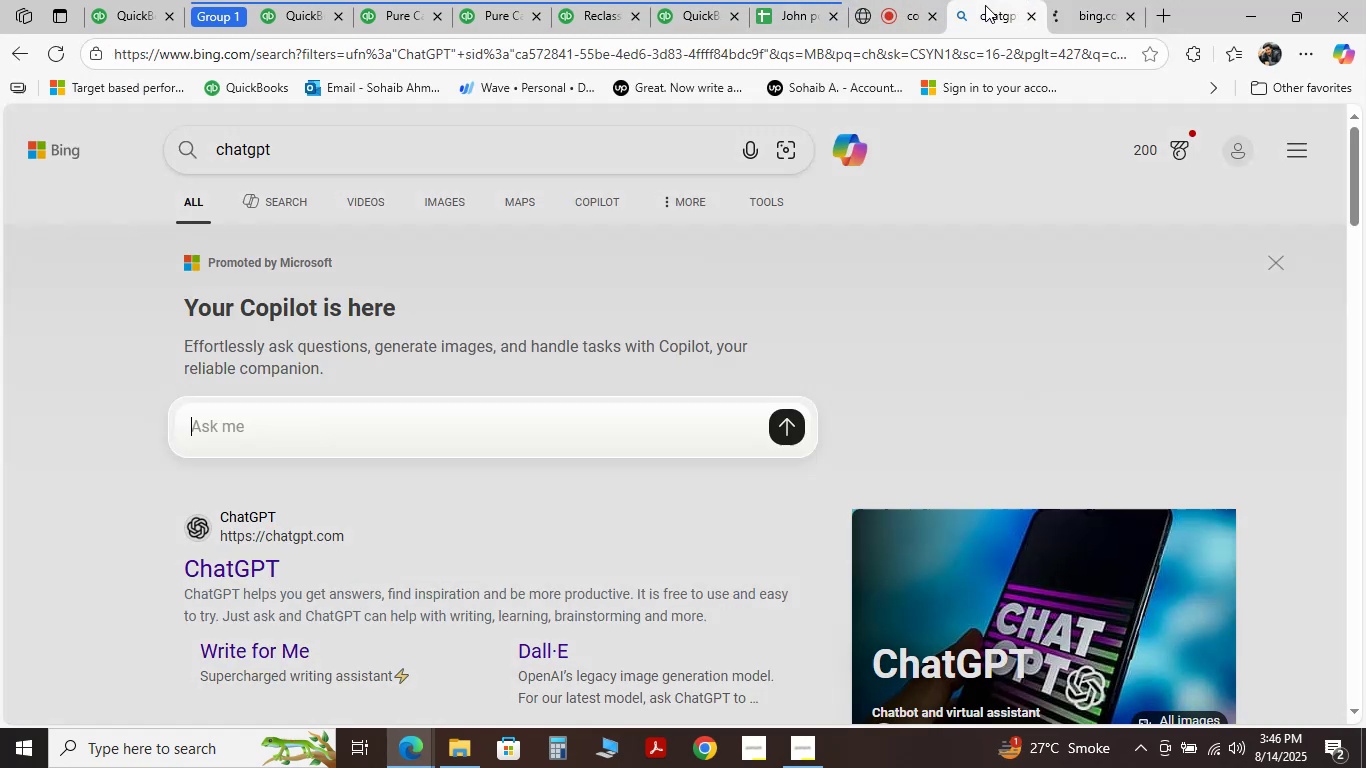 
scroll: coordinate [421, 245], scroll_direction: down, amount: 2.0
 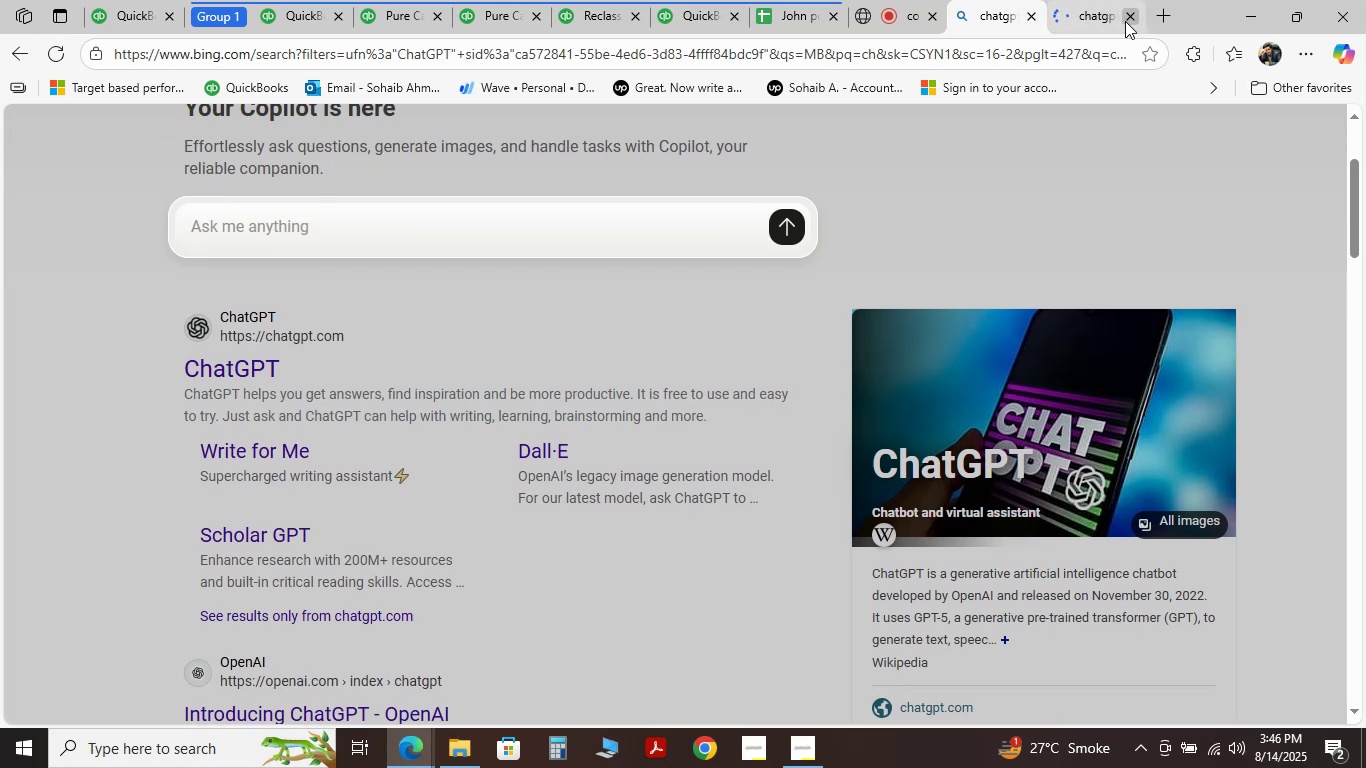 
left_click([1089, 5])
 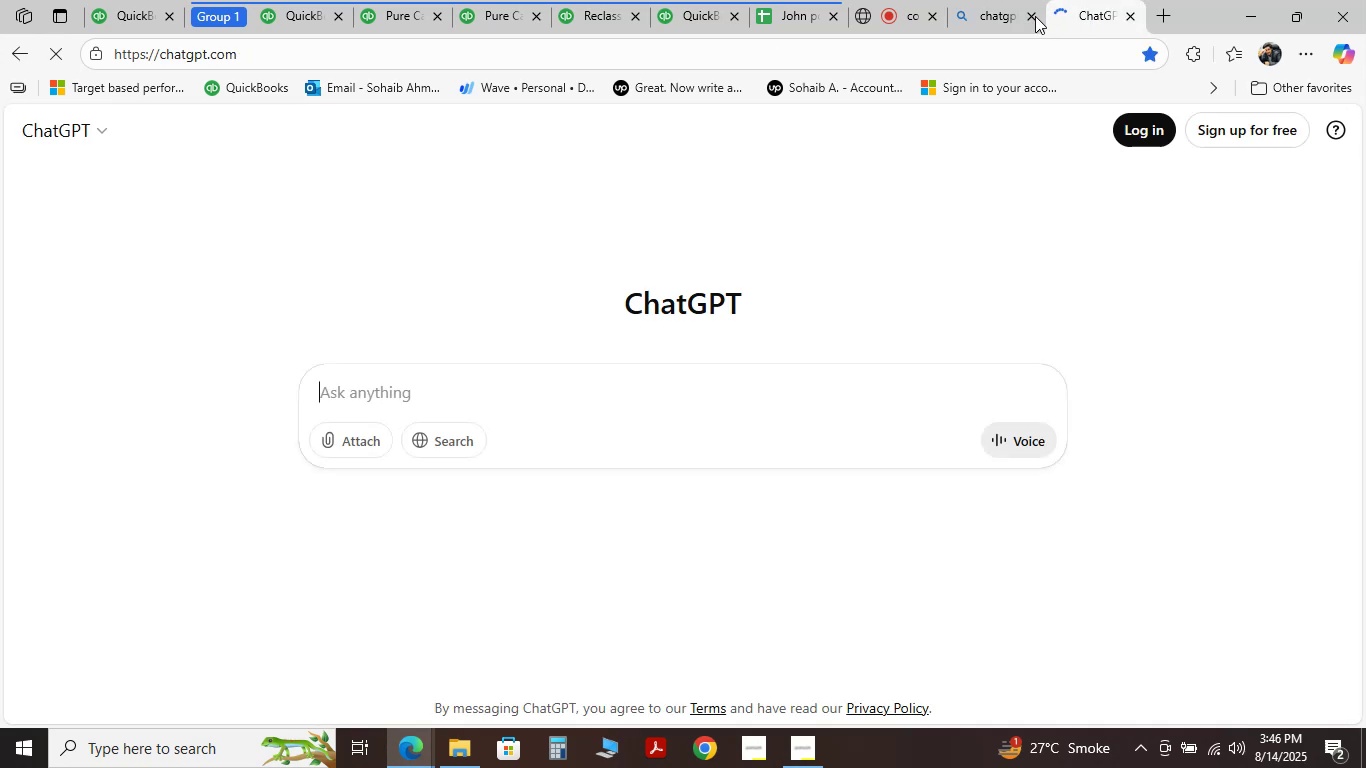 
left_click([1035, 16])
 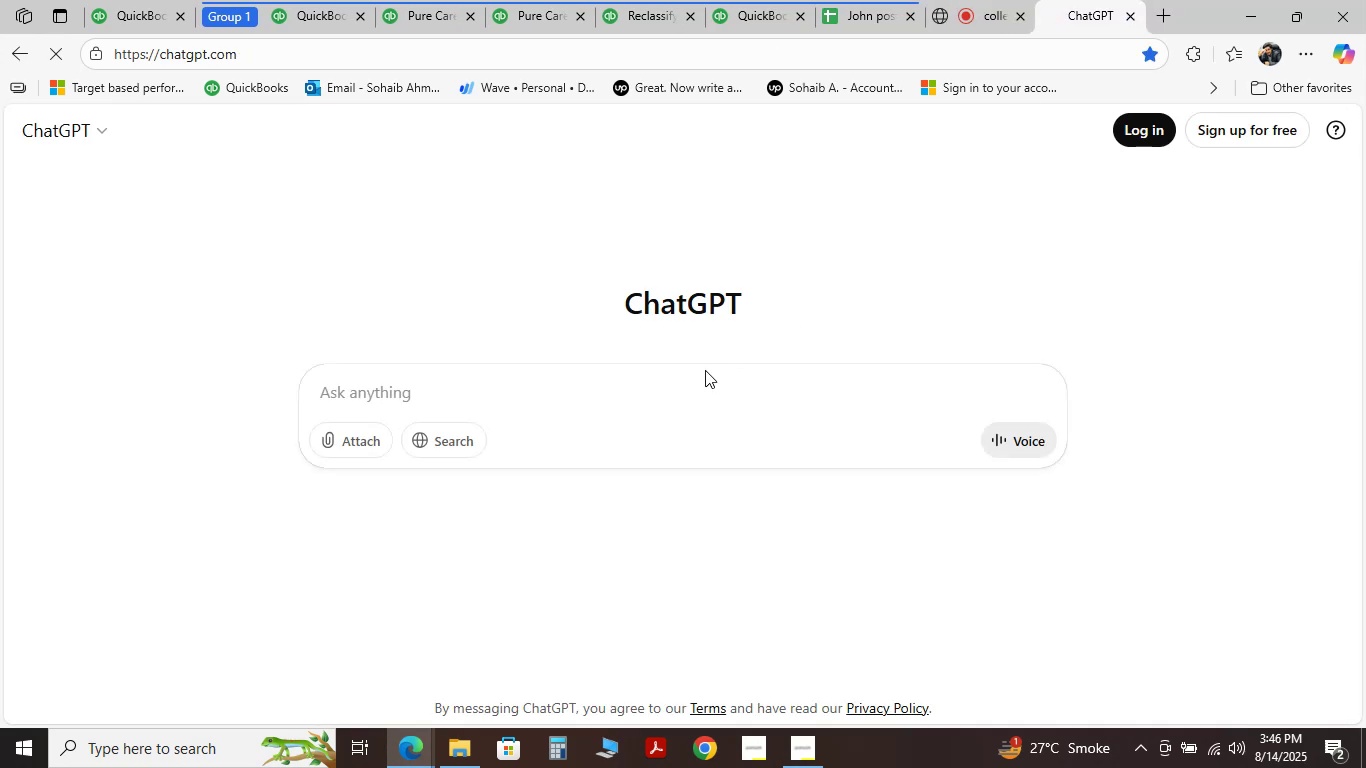 
left_click([691, 394])
 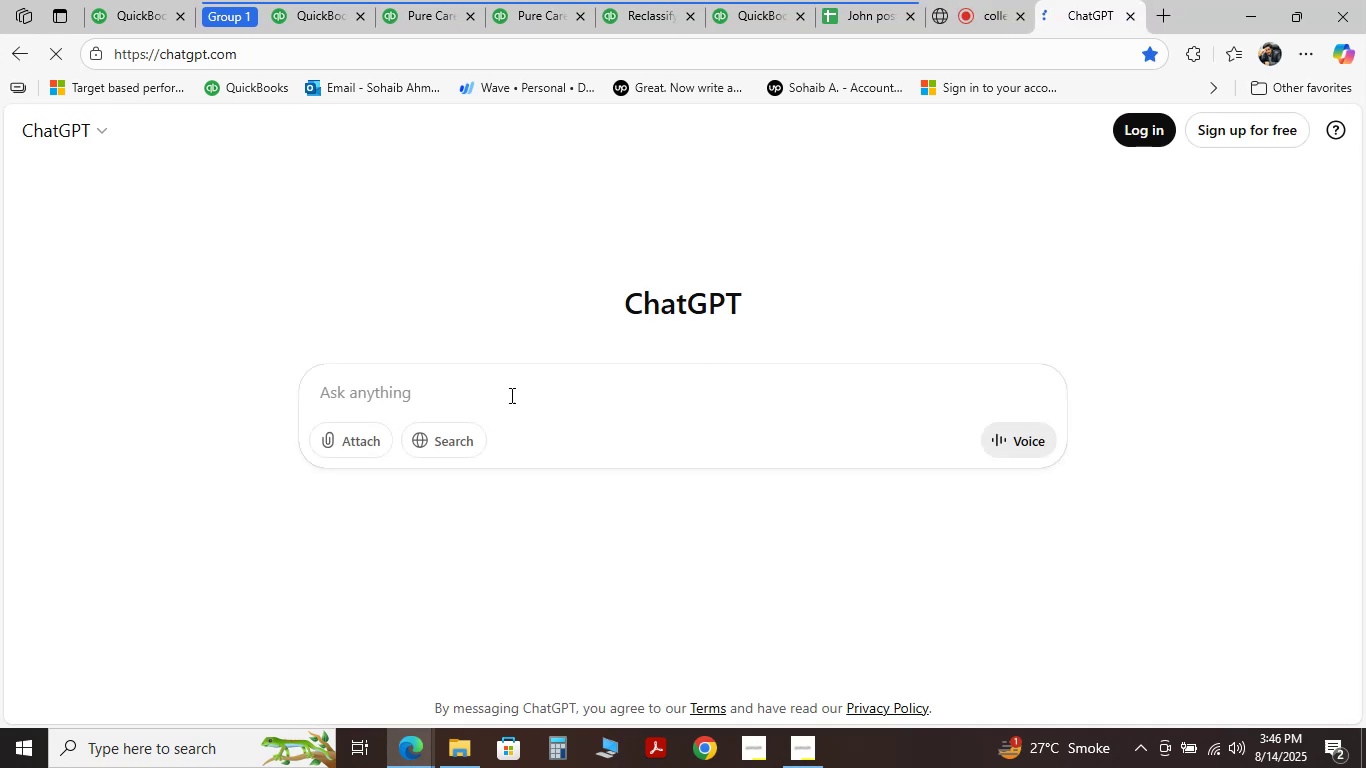 
left_click([510, 395])
 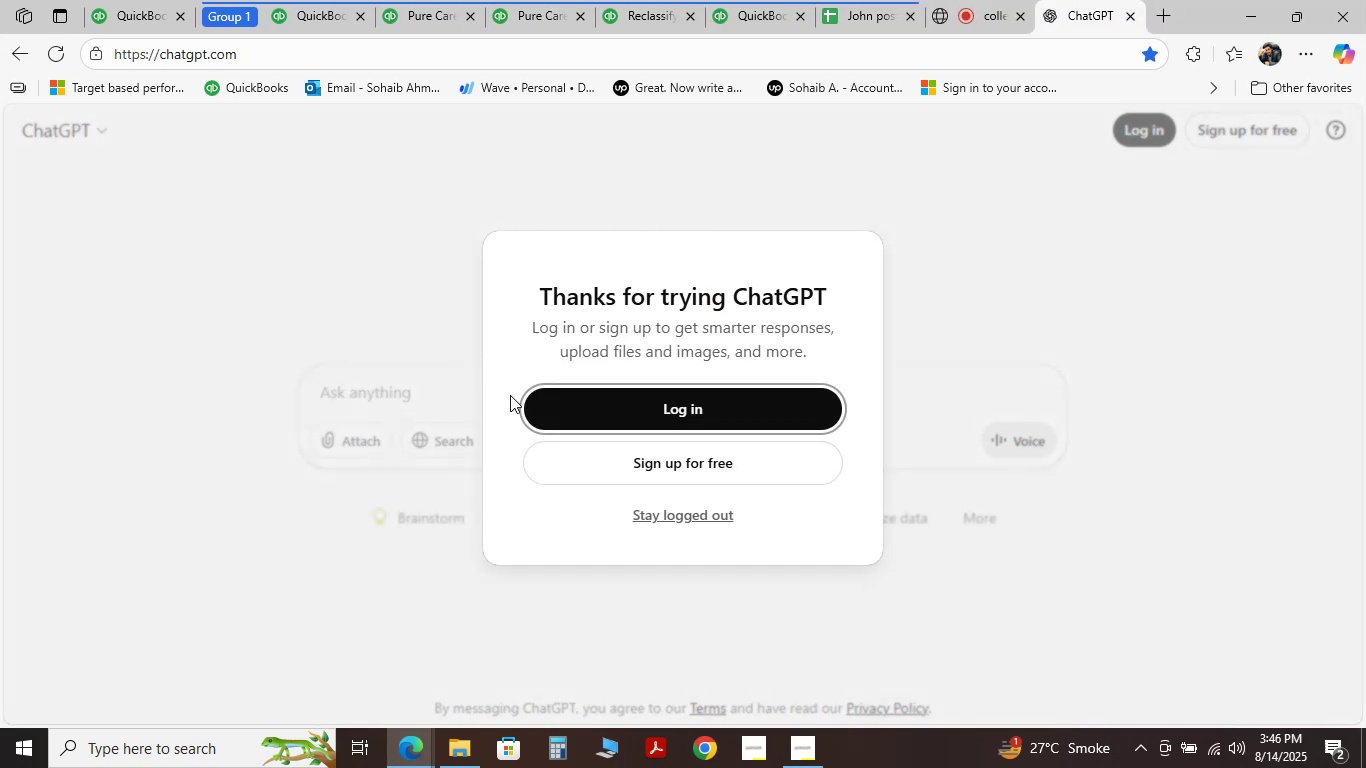 
type(im working on qbo )
 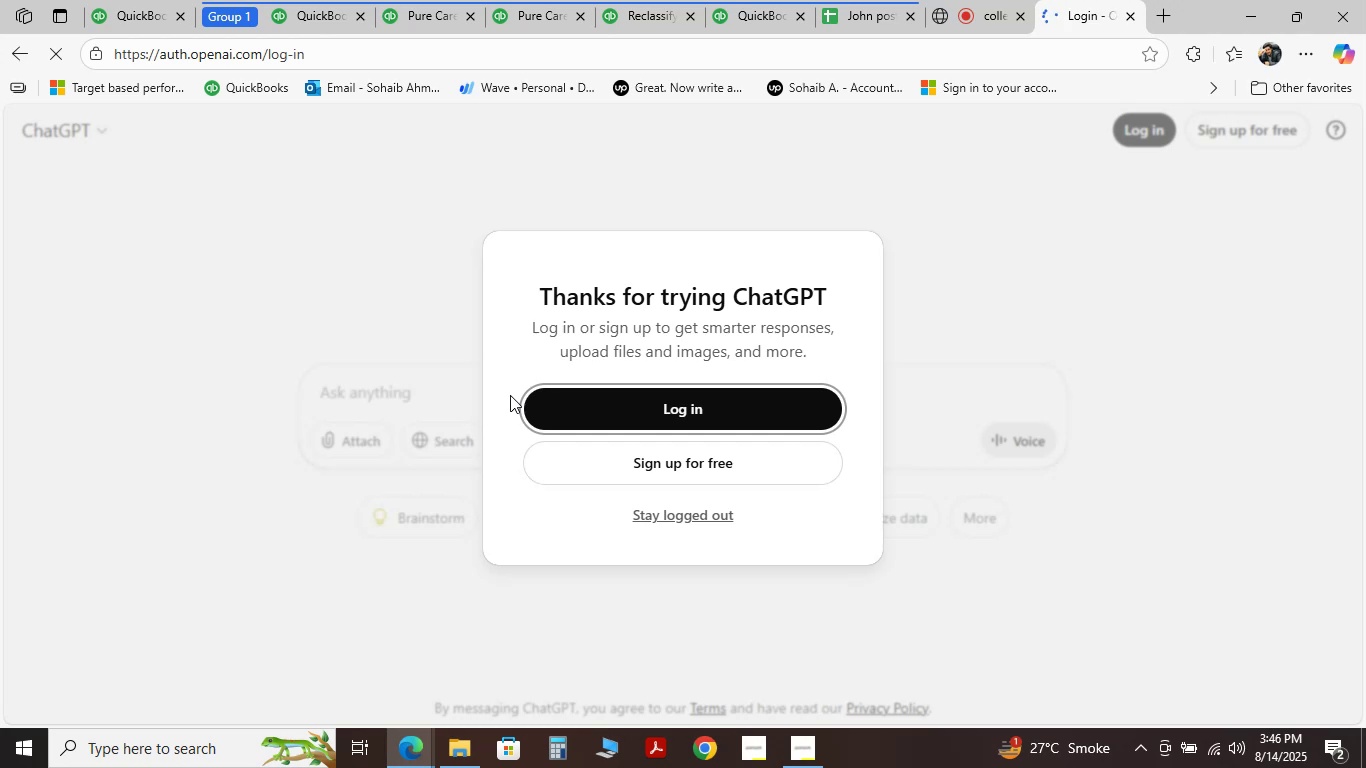 
key(Enter)
 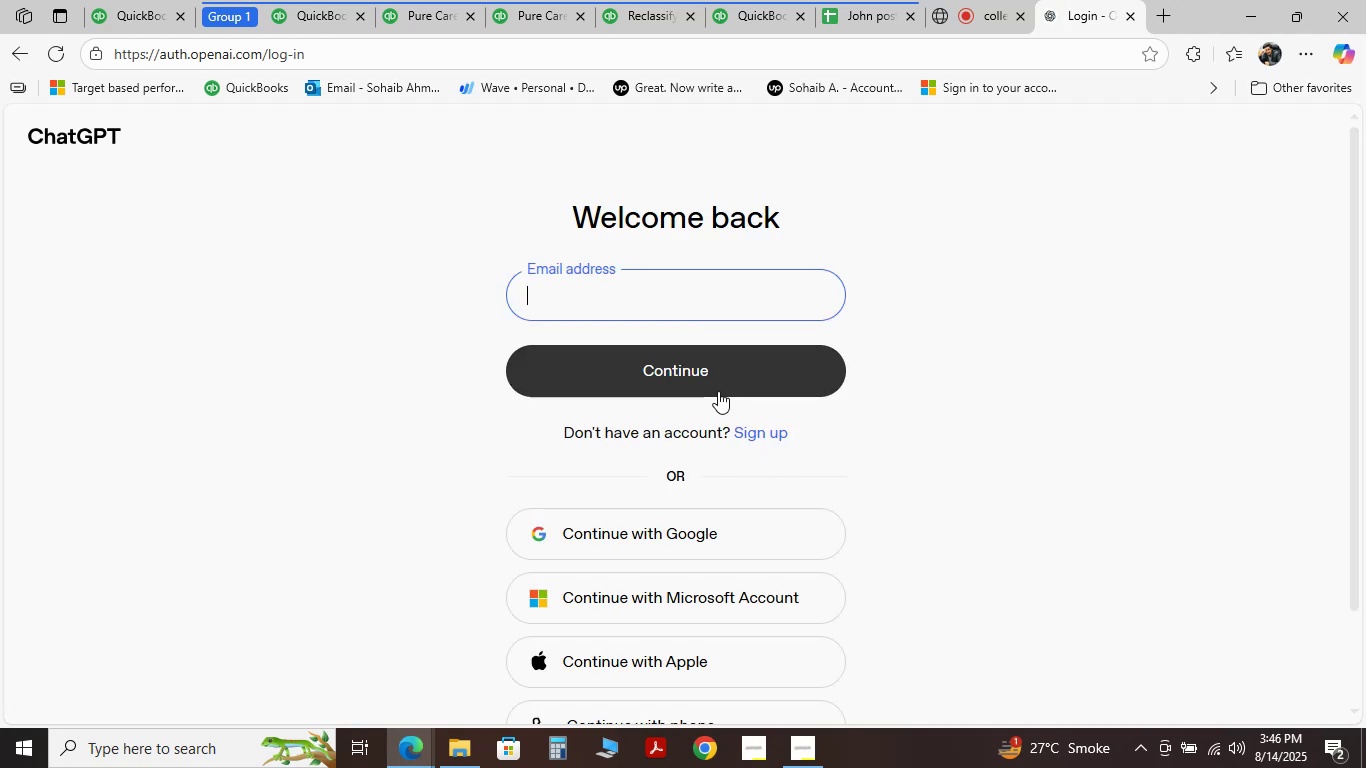 
left_click([710, 388])
 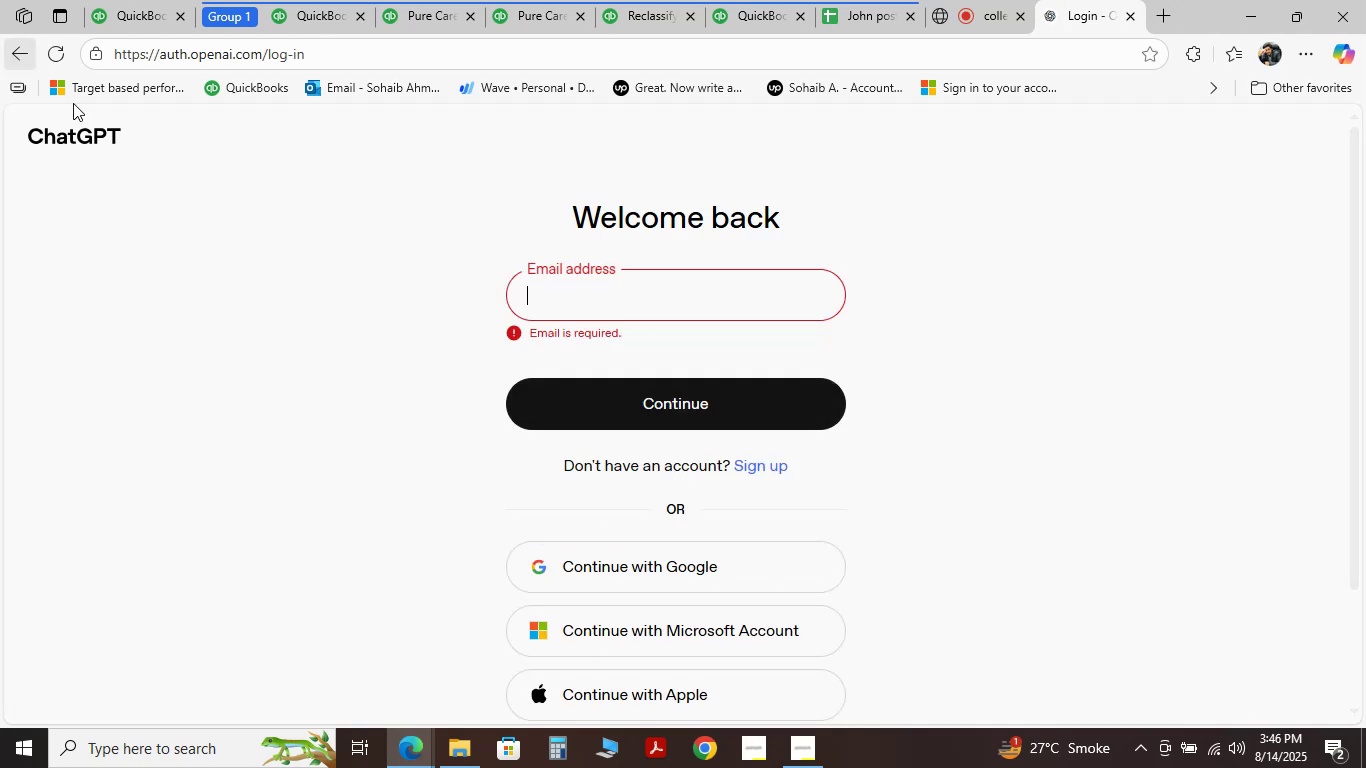 
left_click([62, 144])
 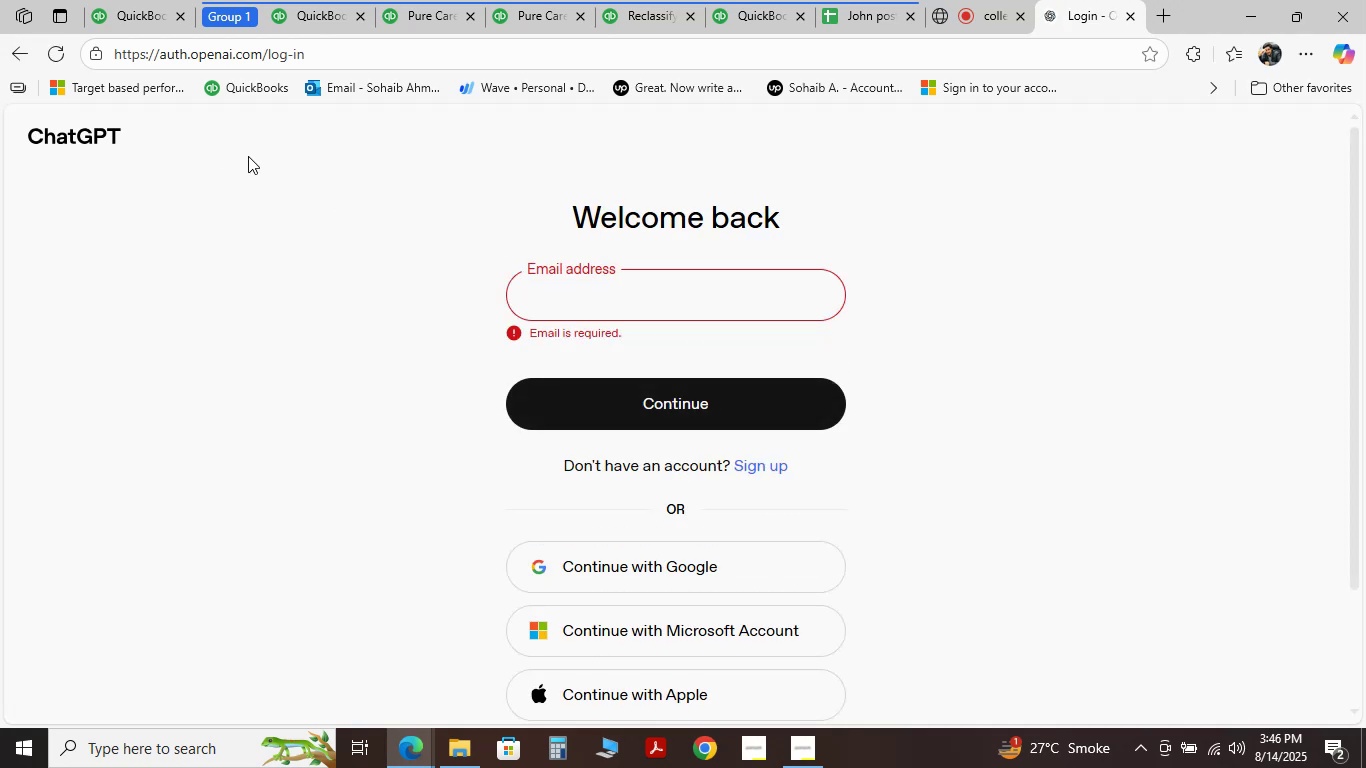 
left_click([113, 127])
 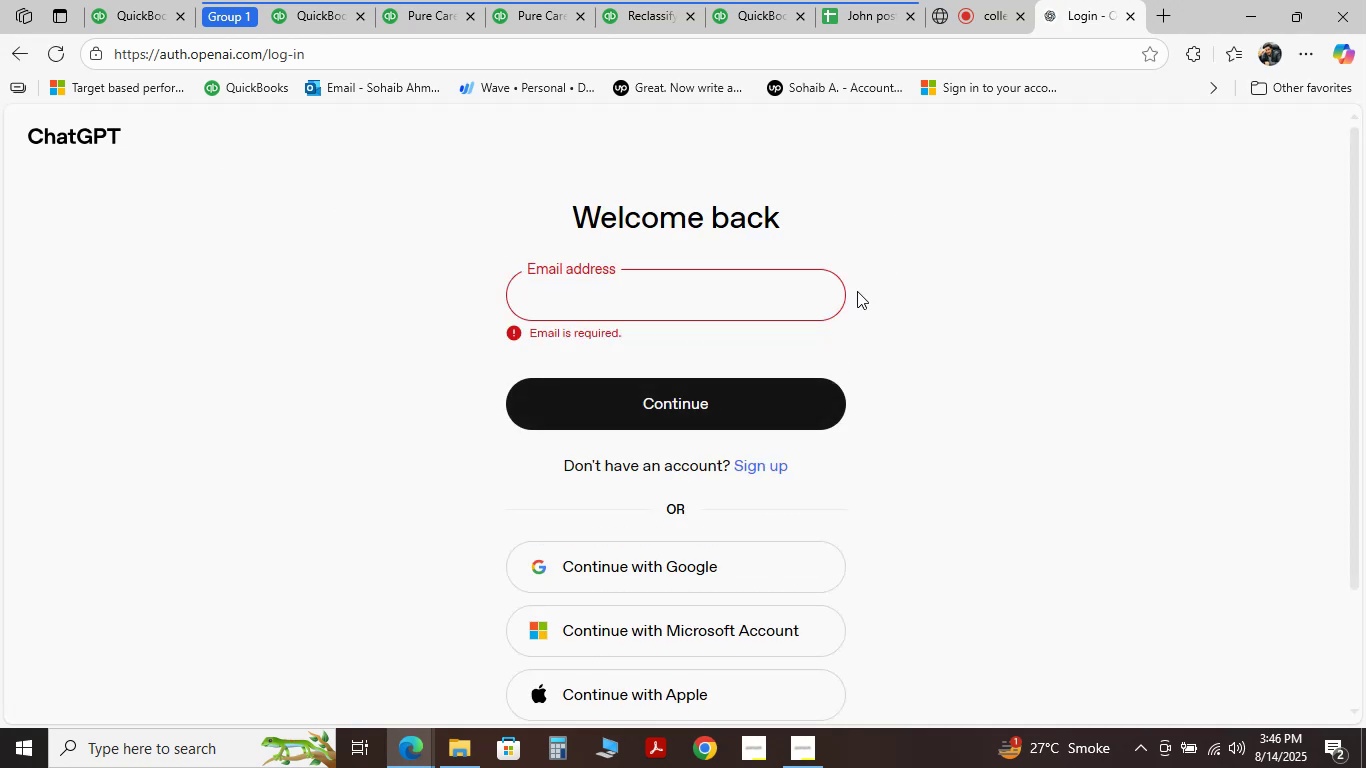 
scroll: coordinate [759, 364], scroll_direction: down, amount: 4.0
 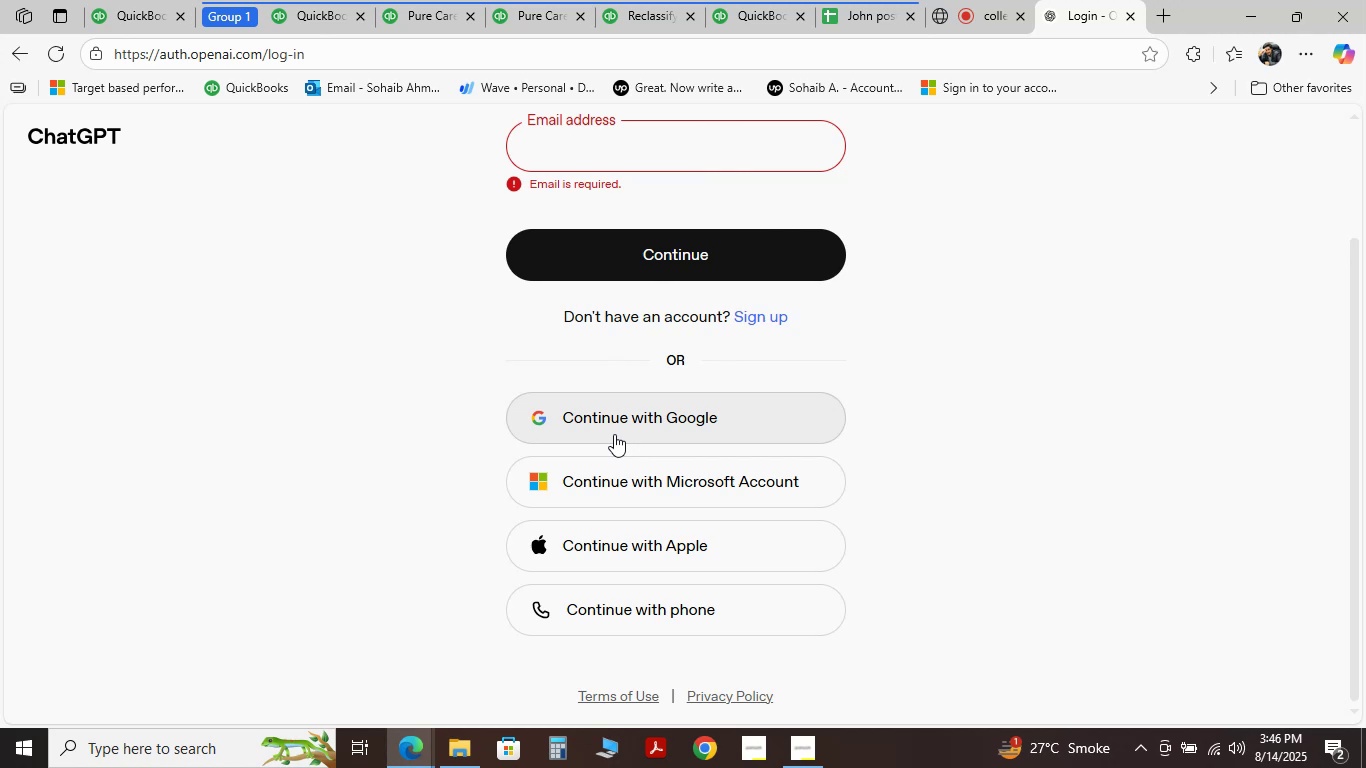 
left_click([614, 434])
 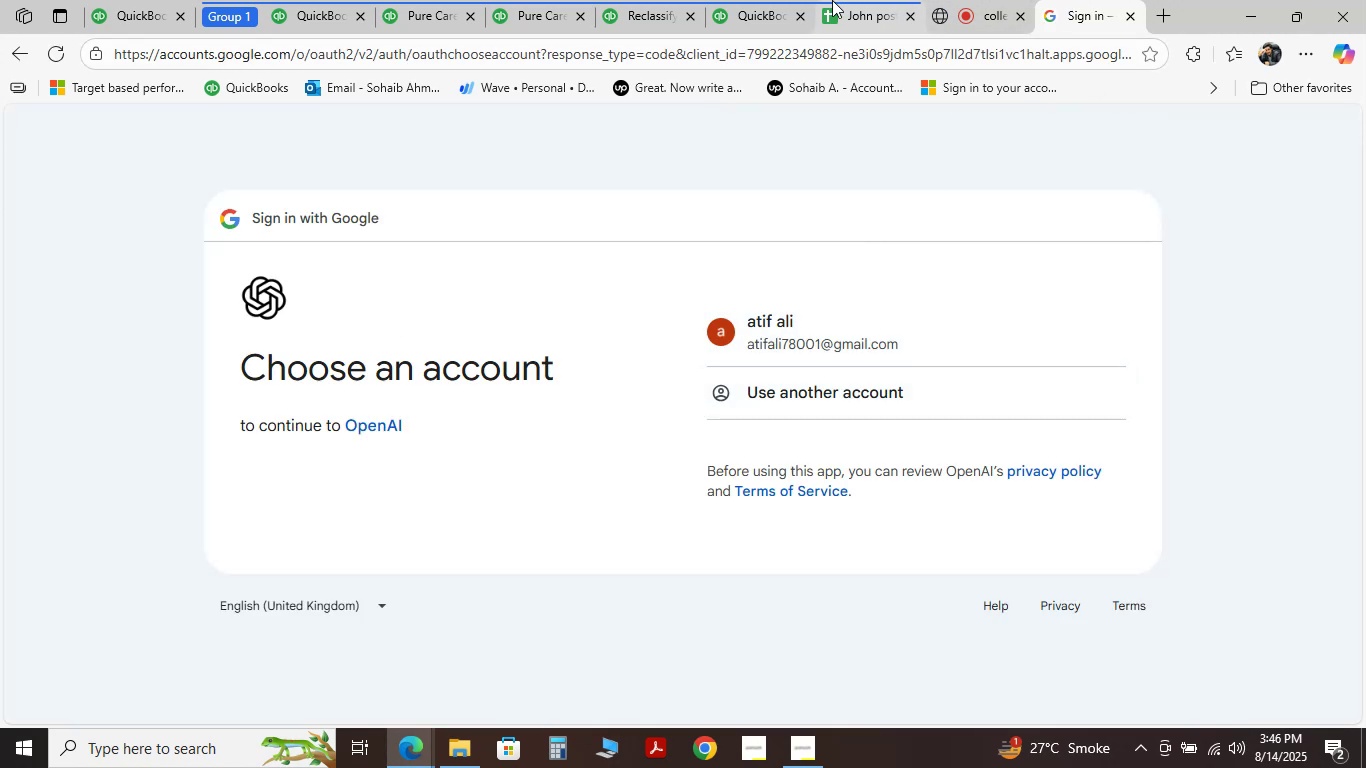 
wait(6.62)
 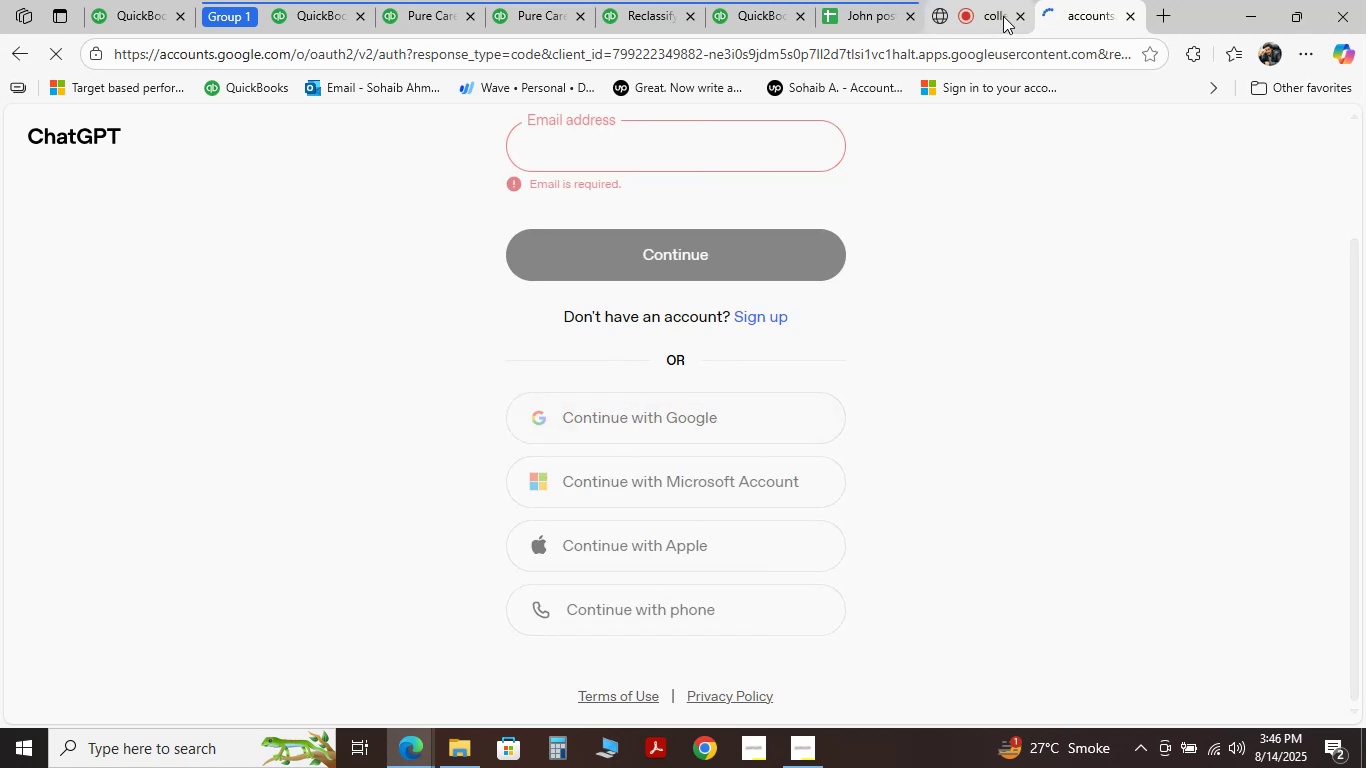 
left_click([1165, 10])
 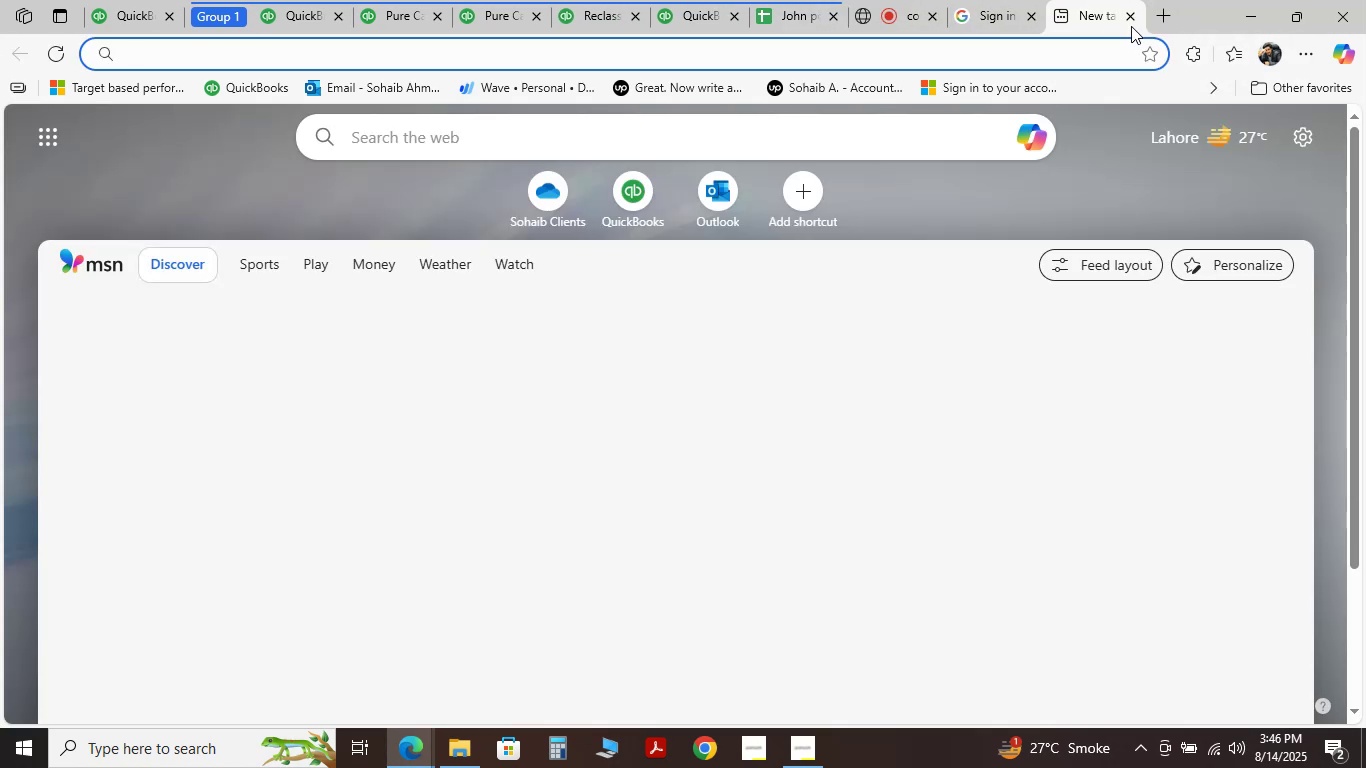 
left_click([1132, 26])
 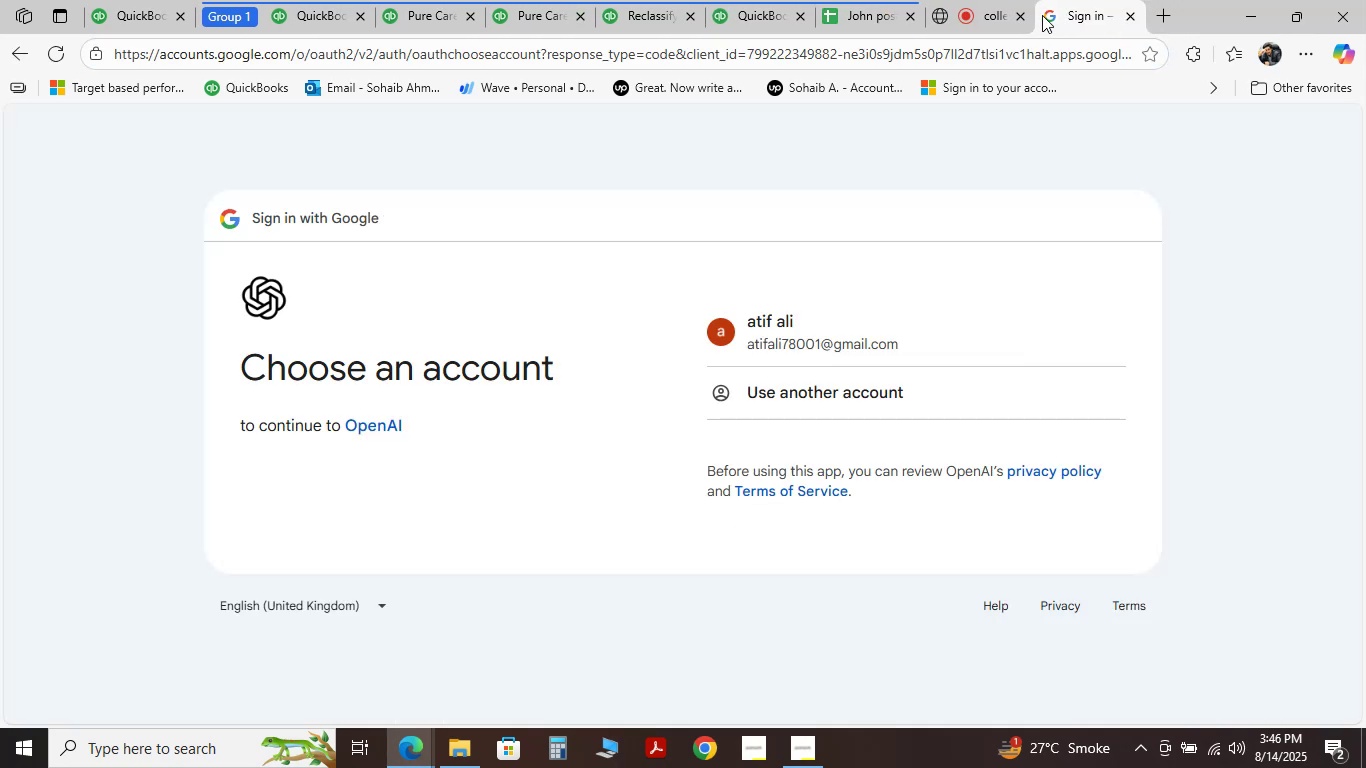 
left_click([1018, 13])
 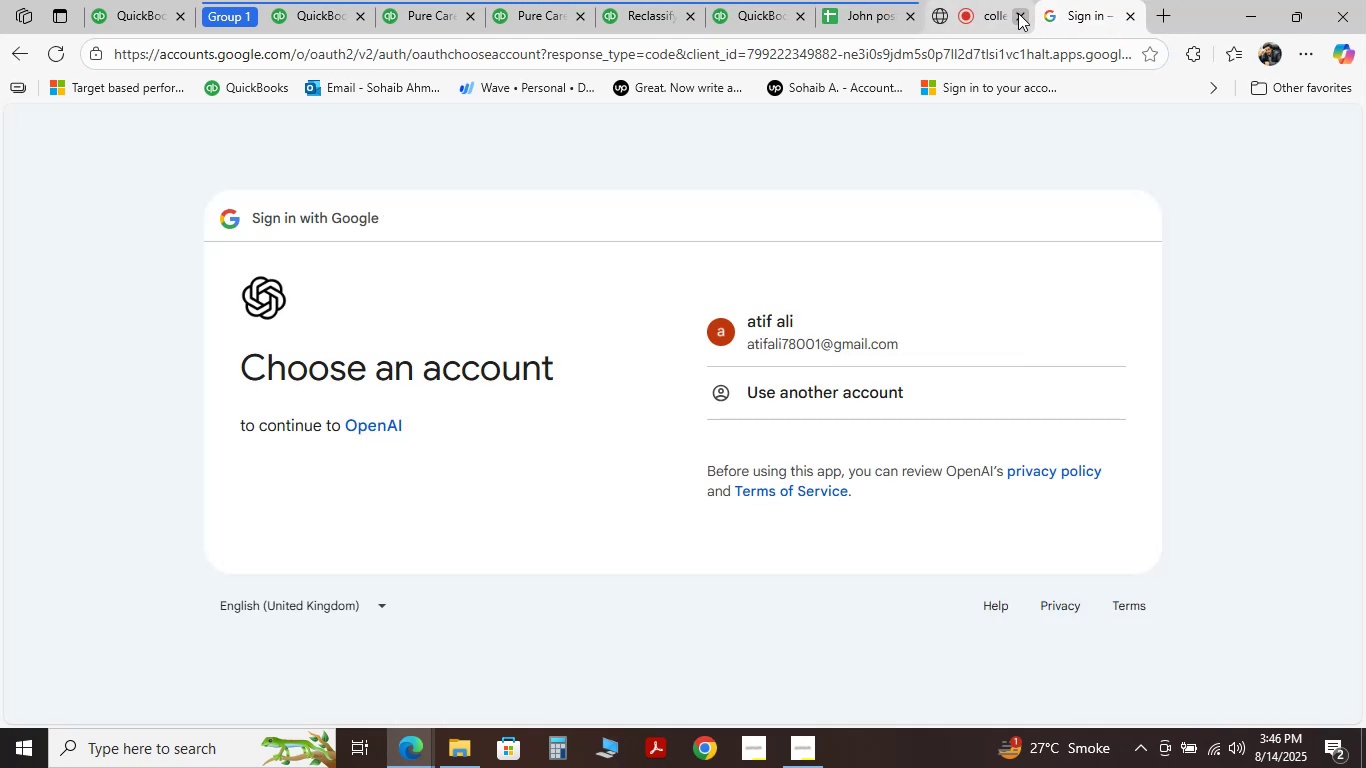 
left_click([707, 734])
 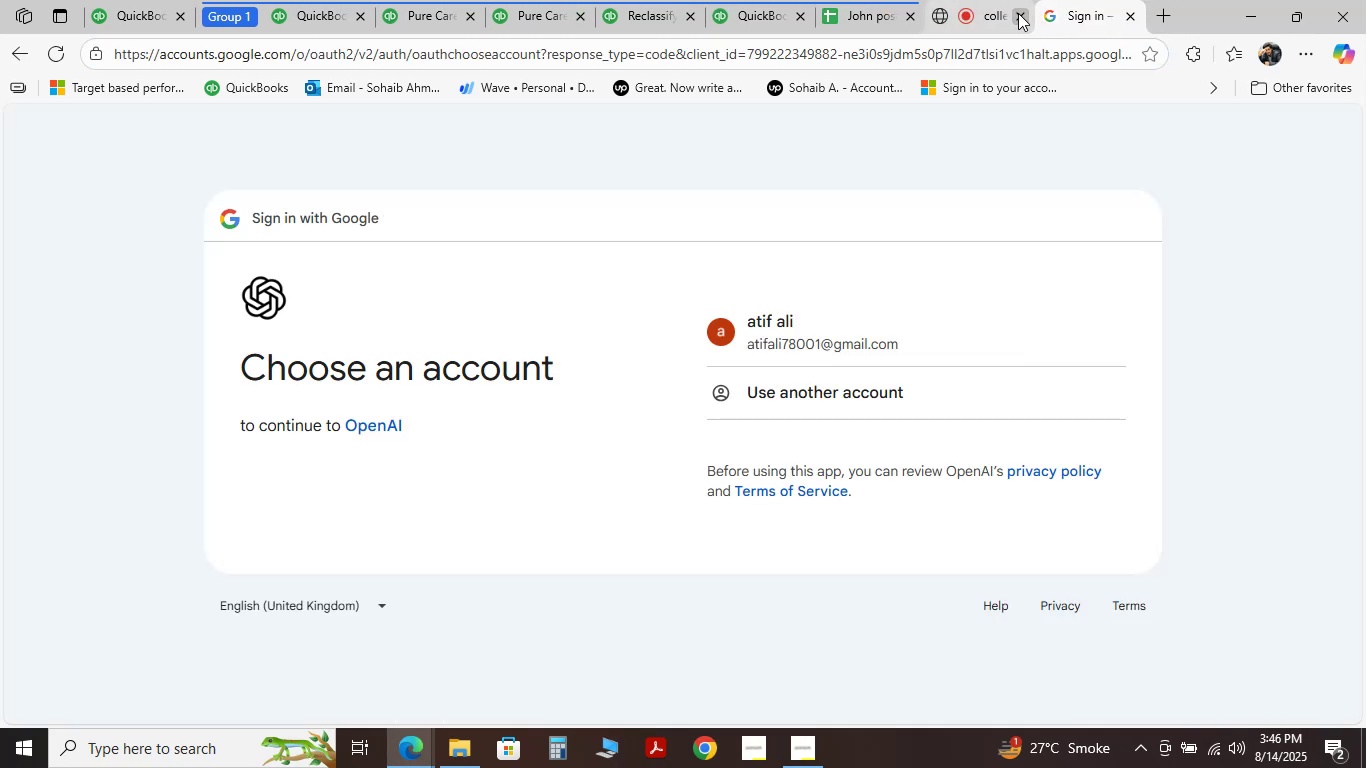 
left_click([869, 170])
 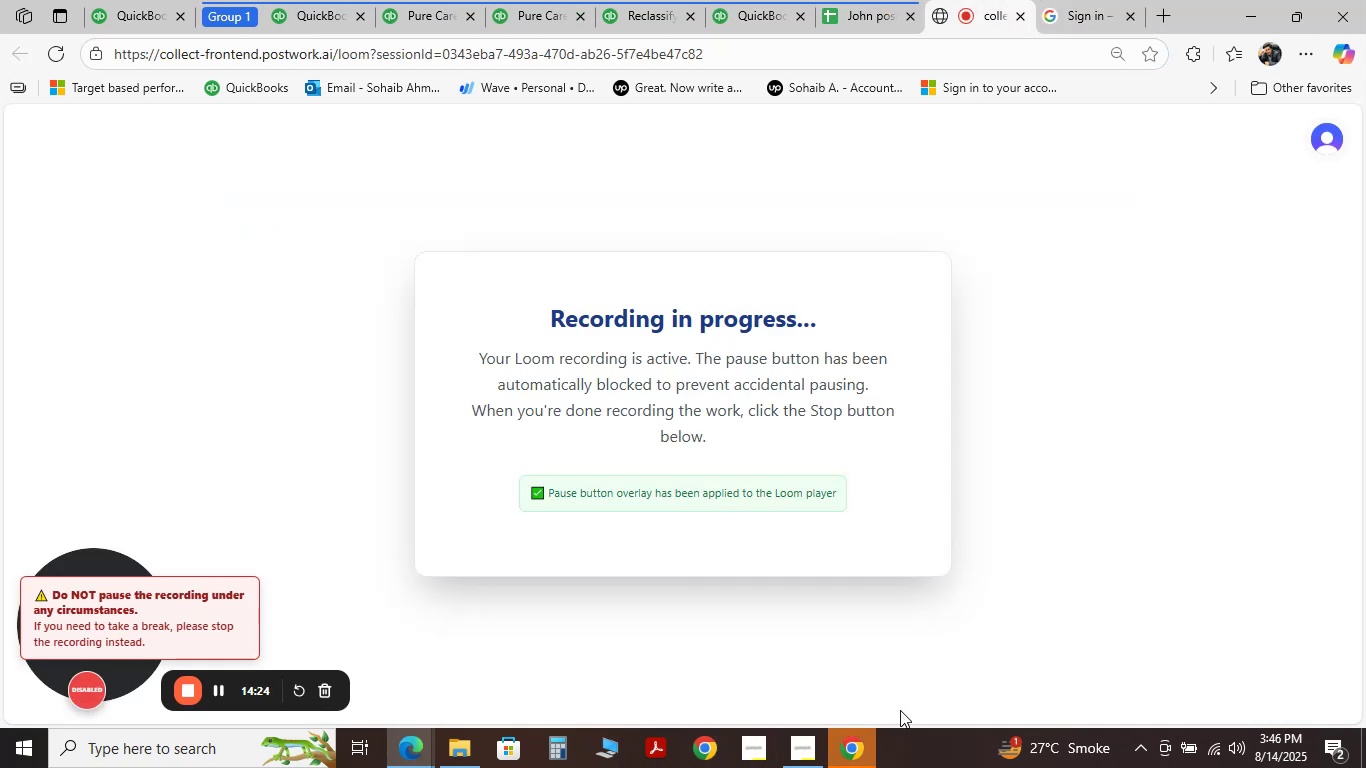 
left_click([866, 745])
 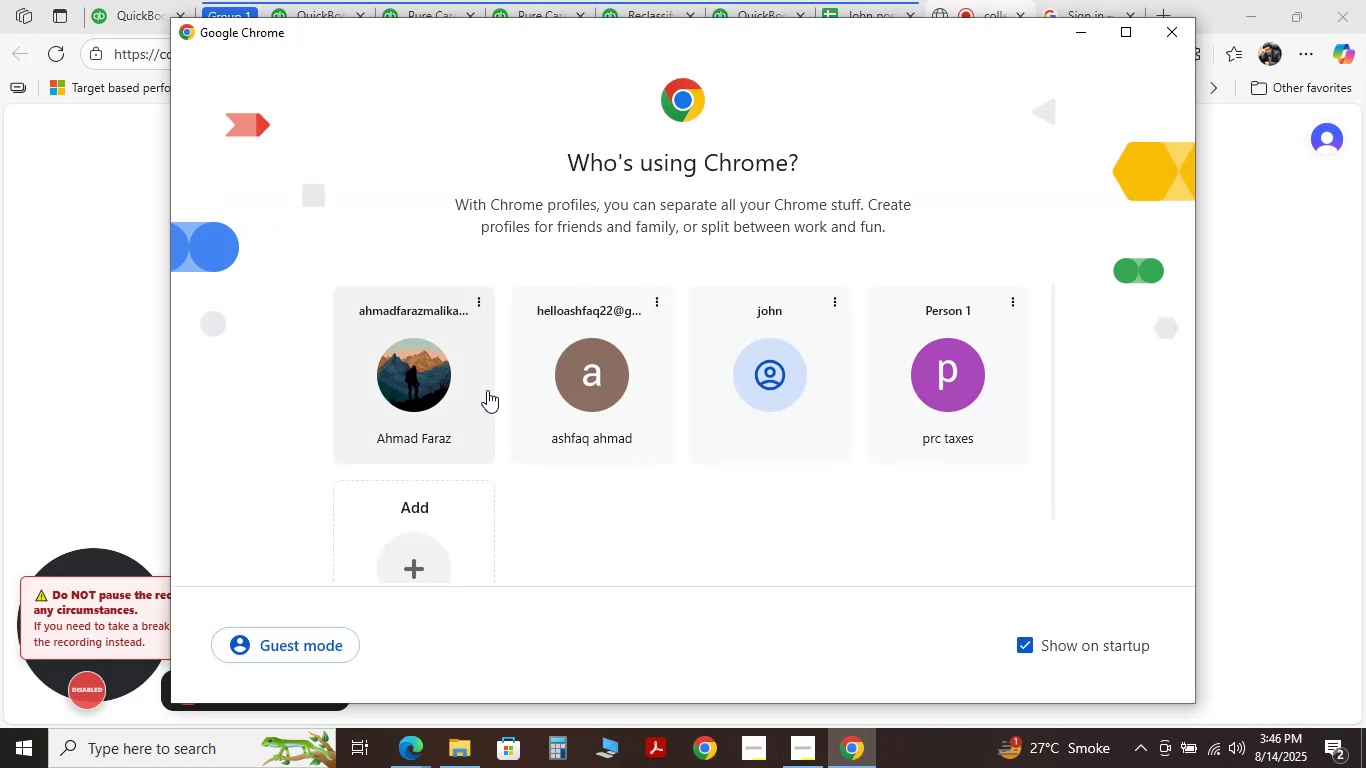 
left_click([447, 390])
 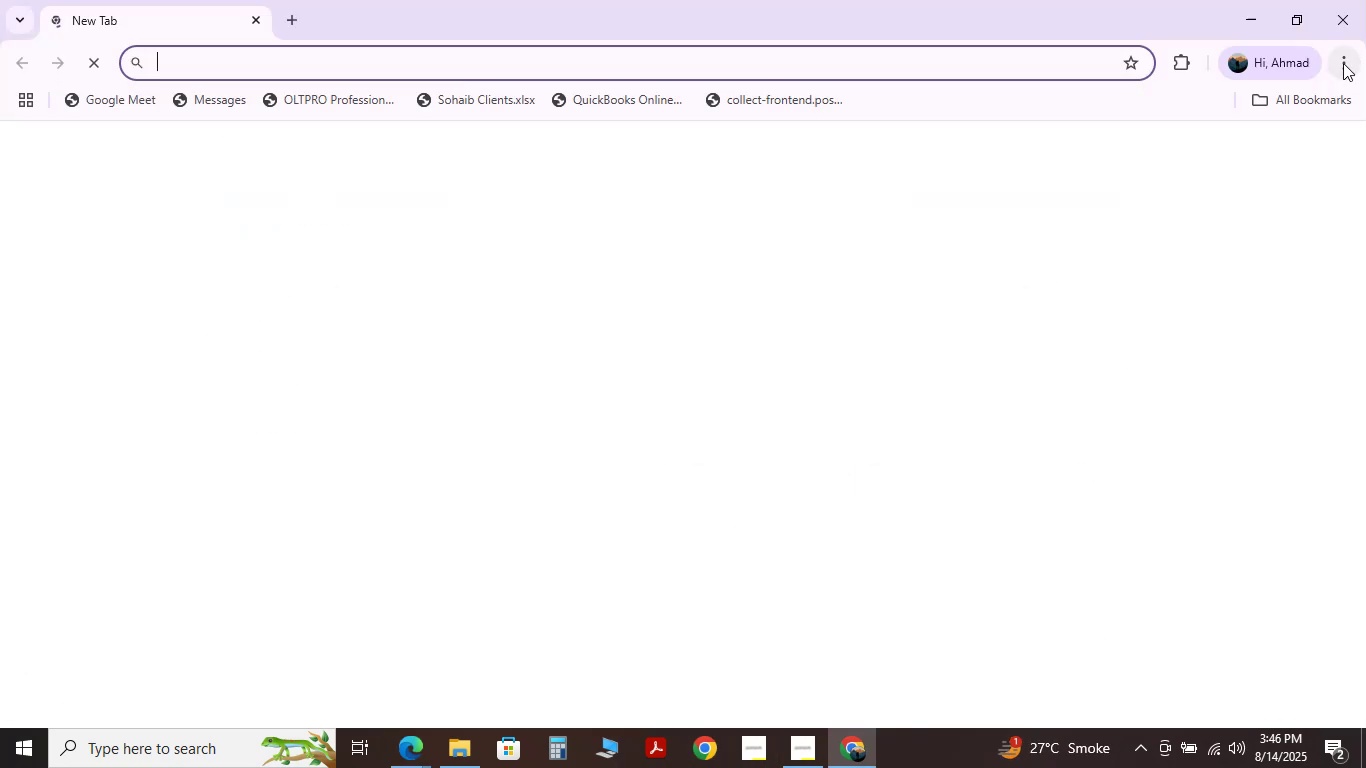 
left_click([1343, 63])
 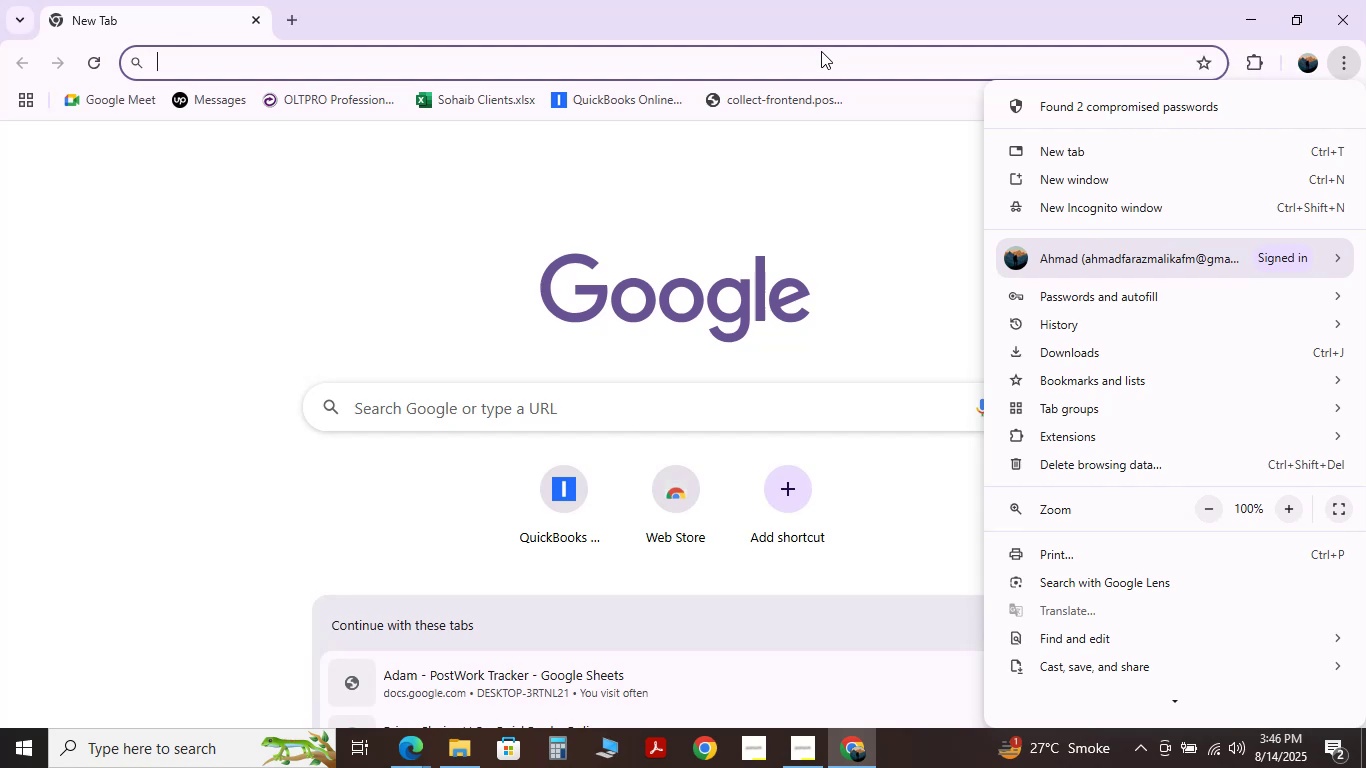 
type(ch)
 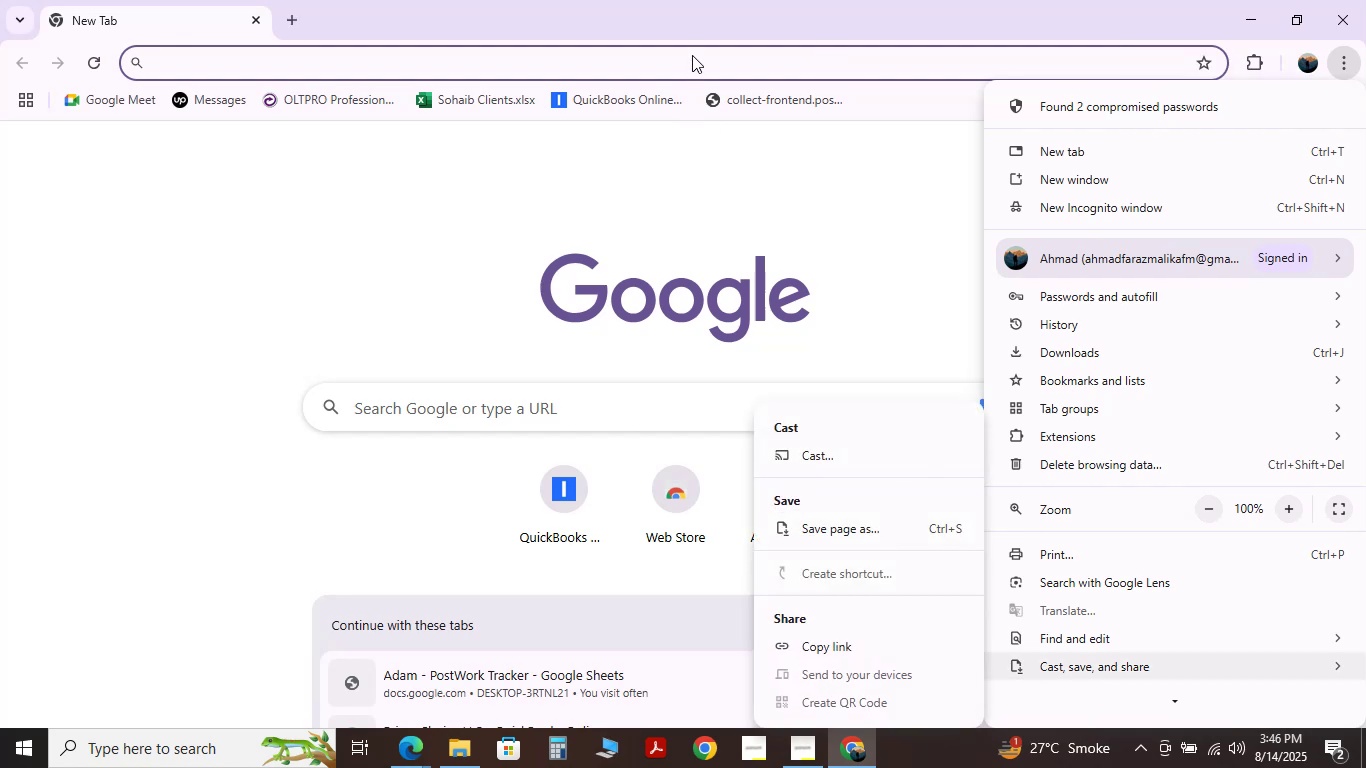 
left_click([691, 54])
 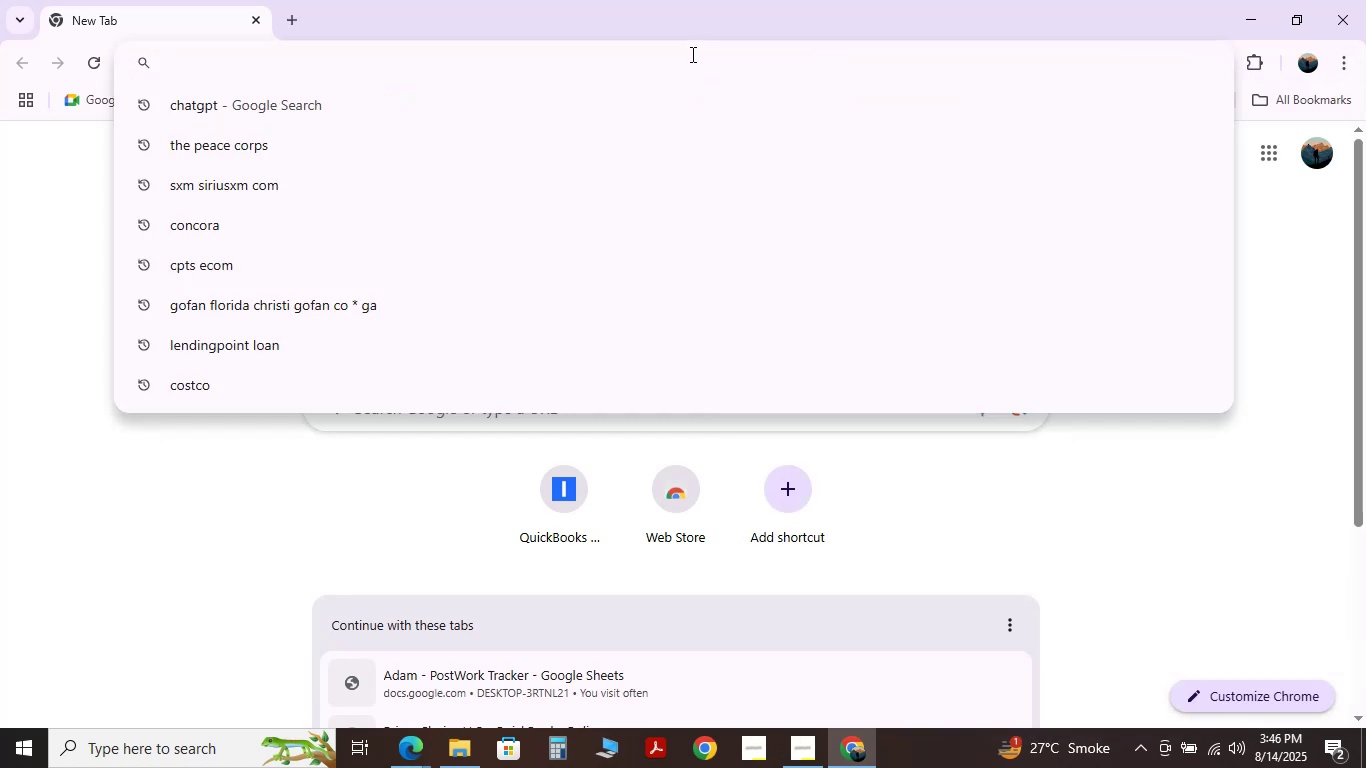 
type(cjh)
 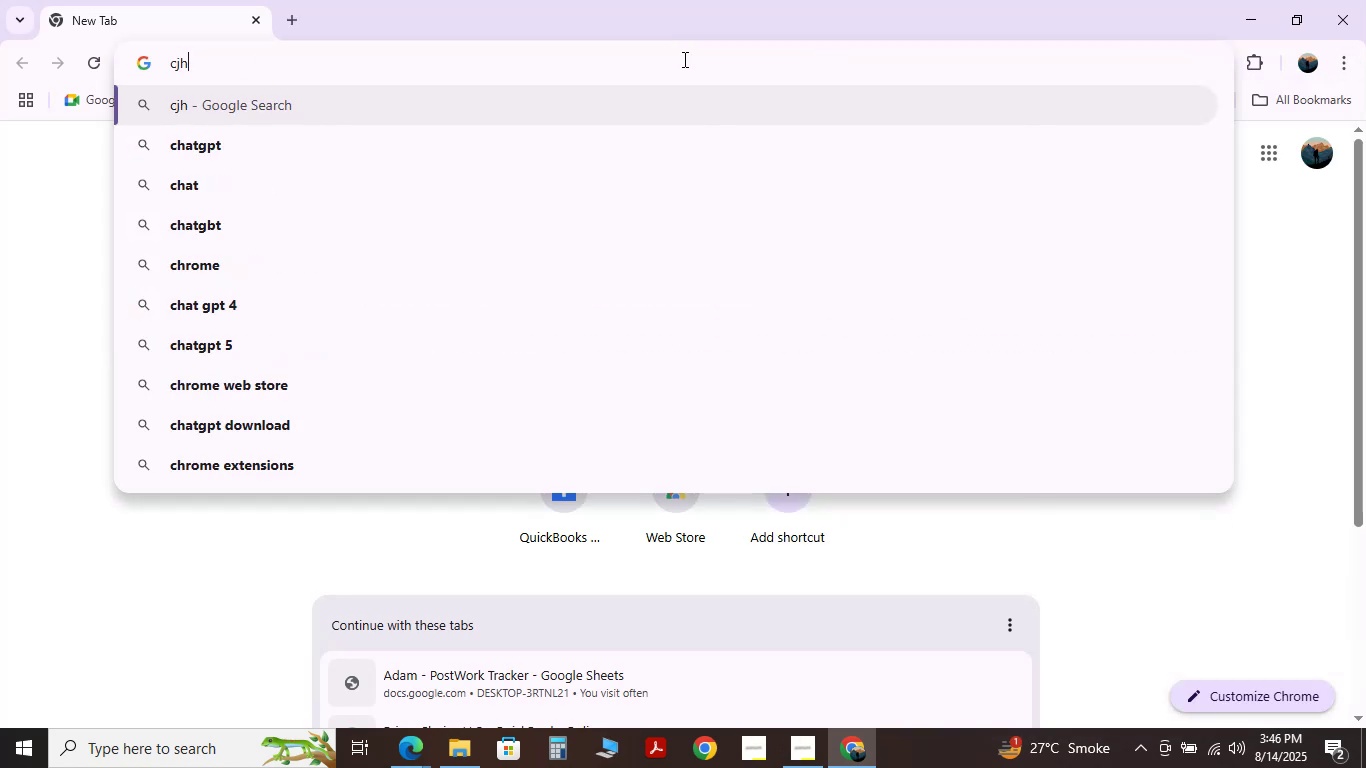 
left_click([597, 143])
 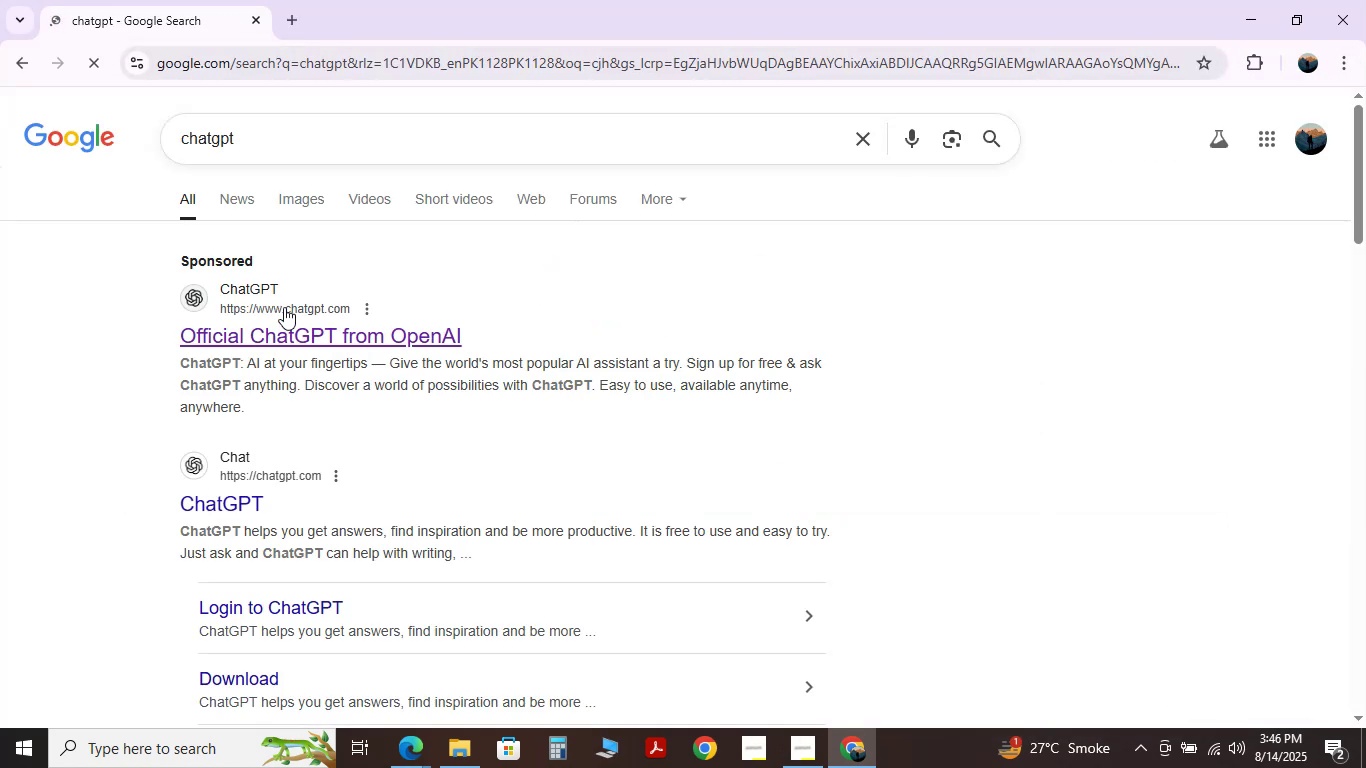 
left_click([227, 282])
 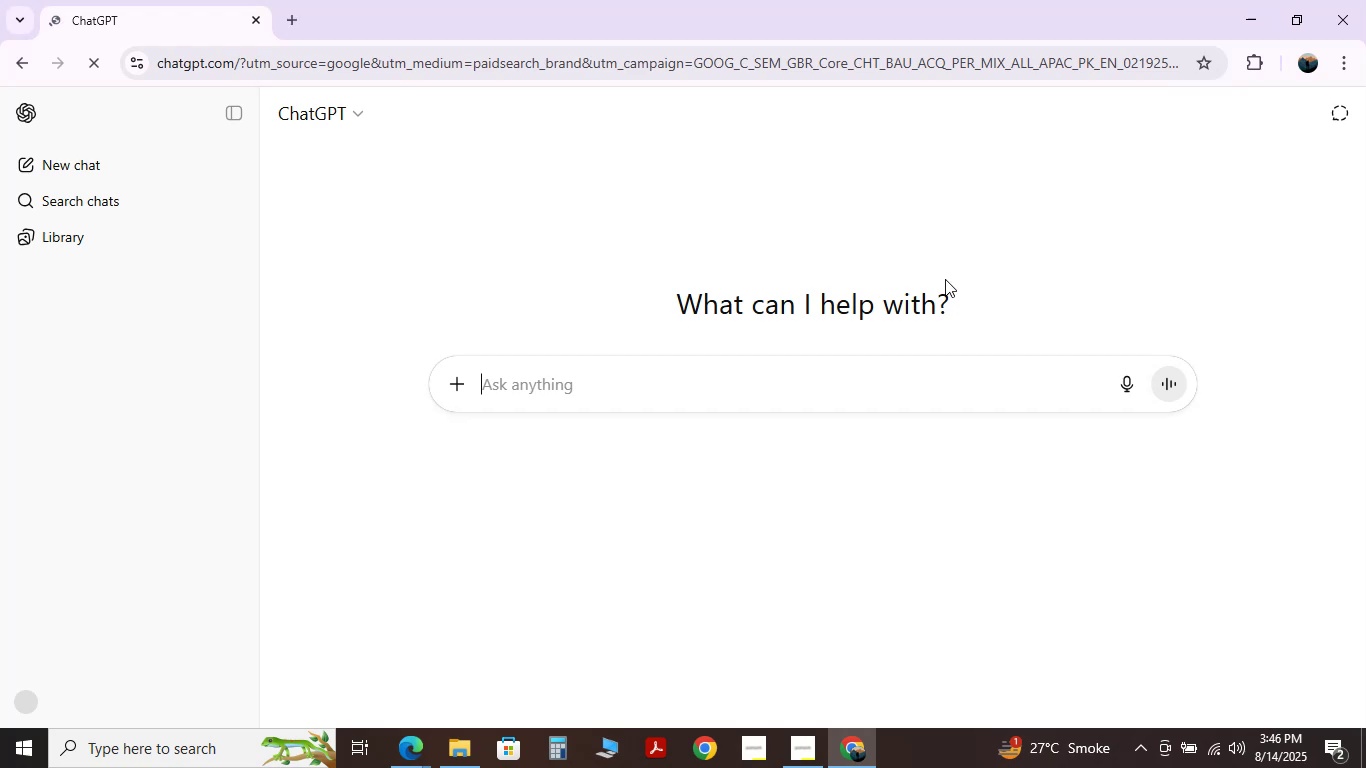 
left_click([691, 396])
 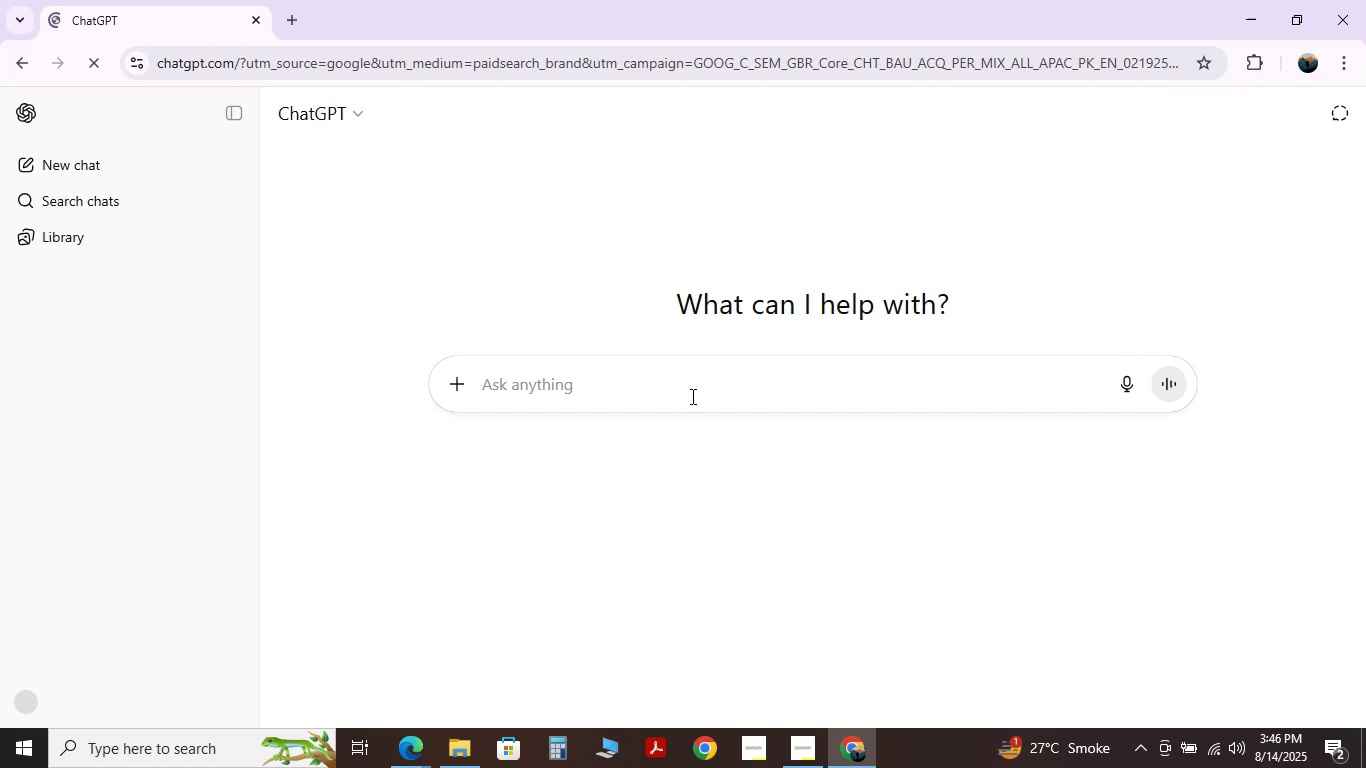 
double_click([691, 396])
 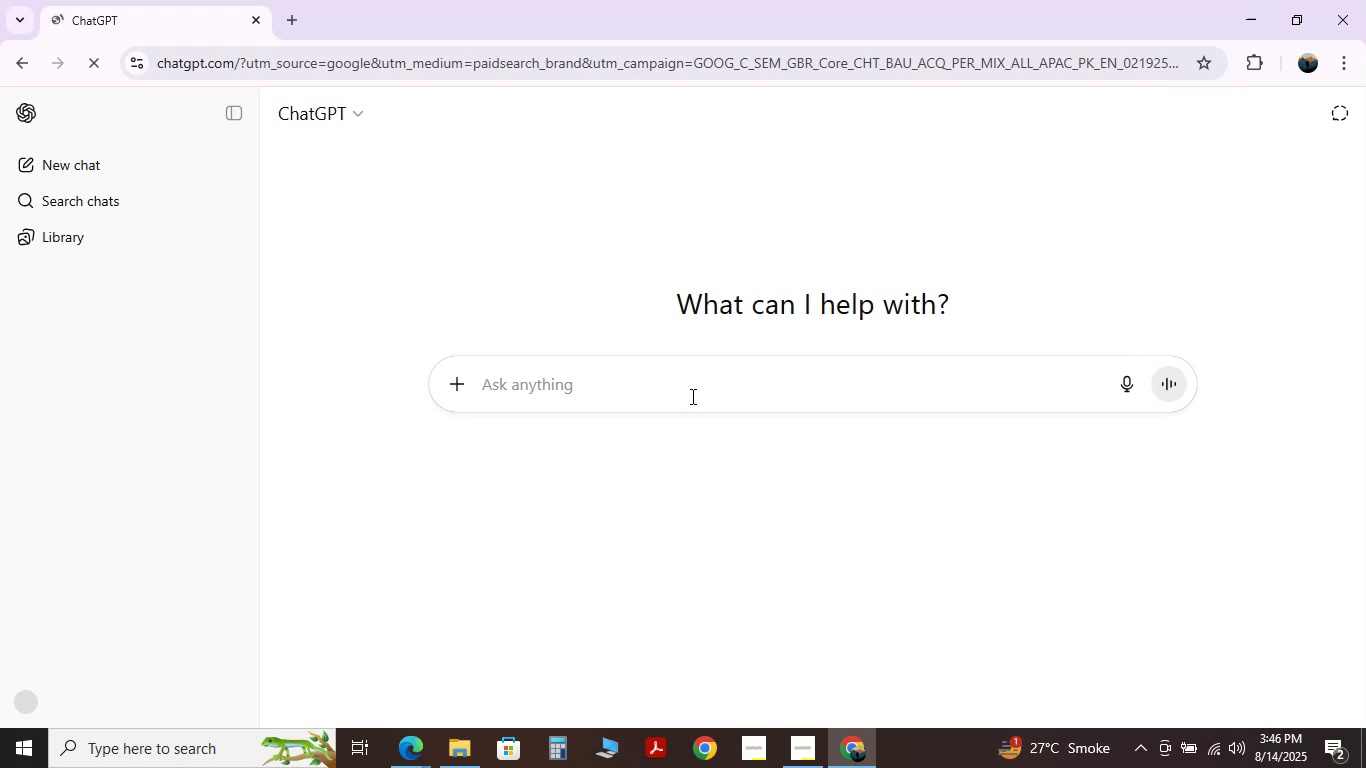 
triple_click([691, 396])
 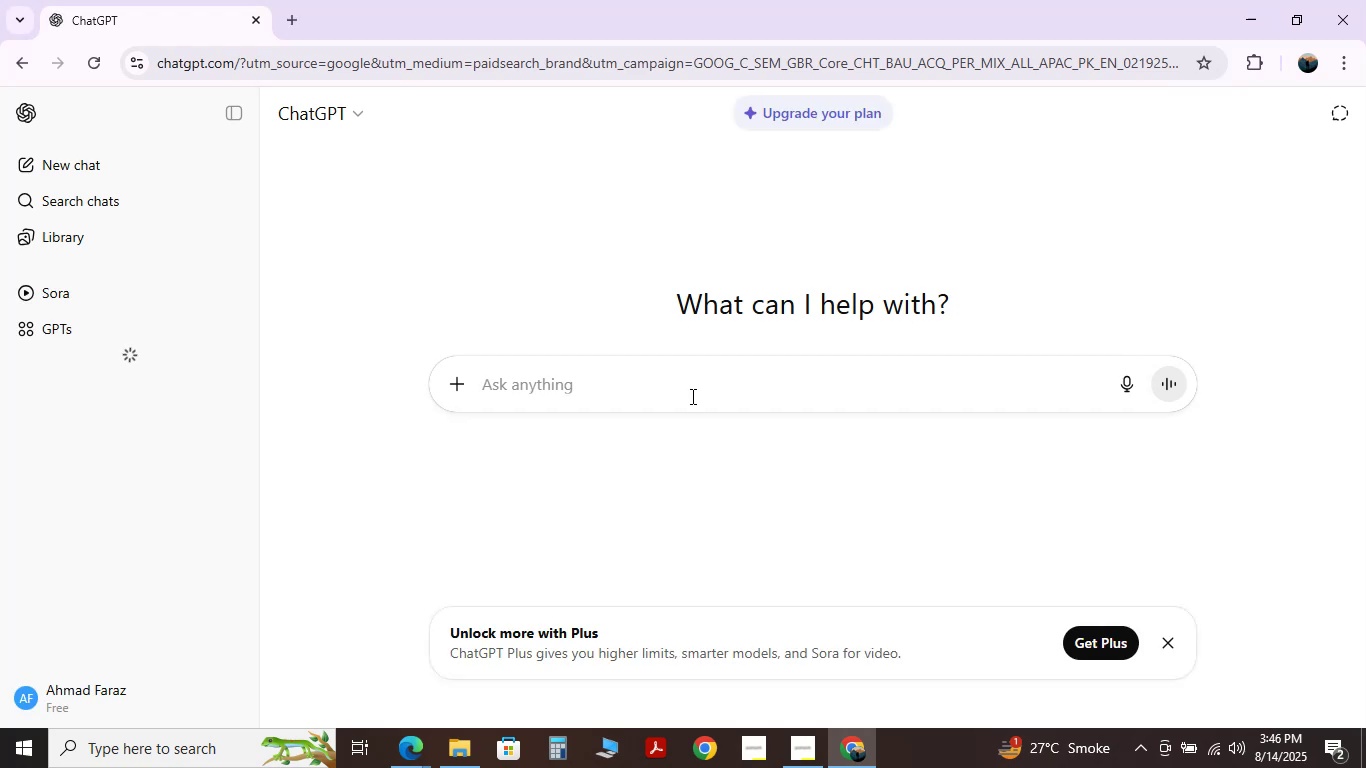 
type(charts of account o)
key(Backspace)
type(fi)
key(Backspace)
type(or automobile expenses)
 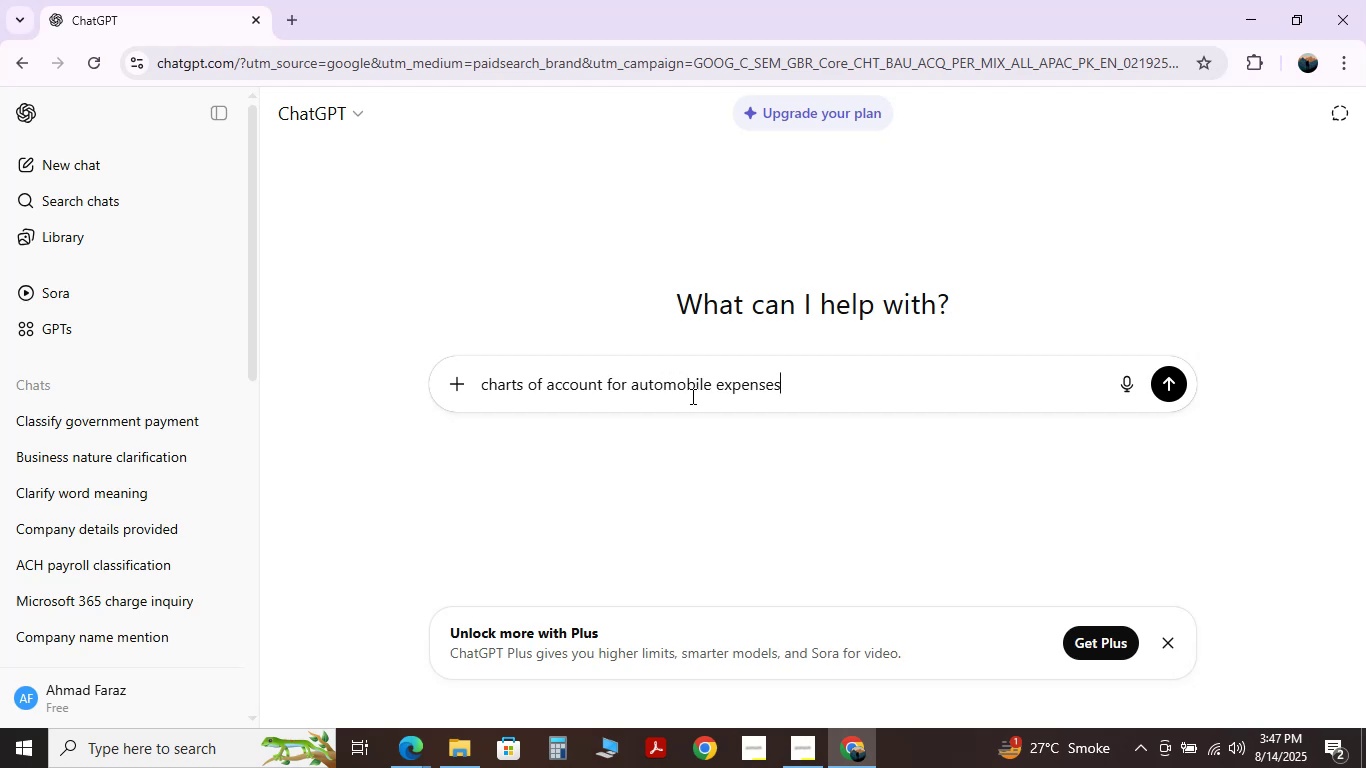 
key(Enter)
 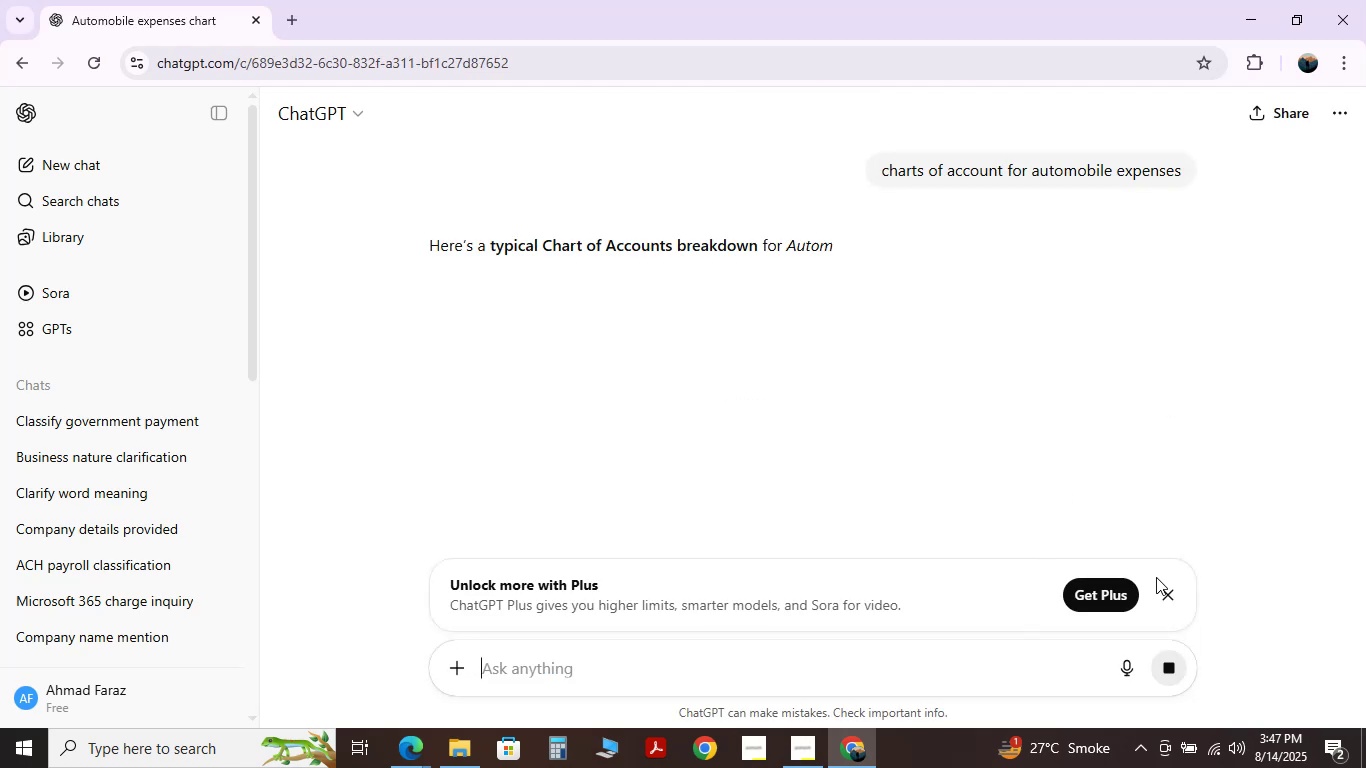 
left_click([1171, 597])
 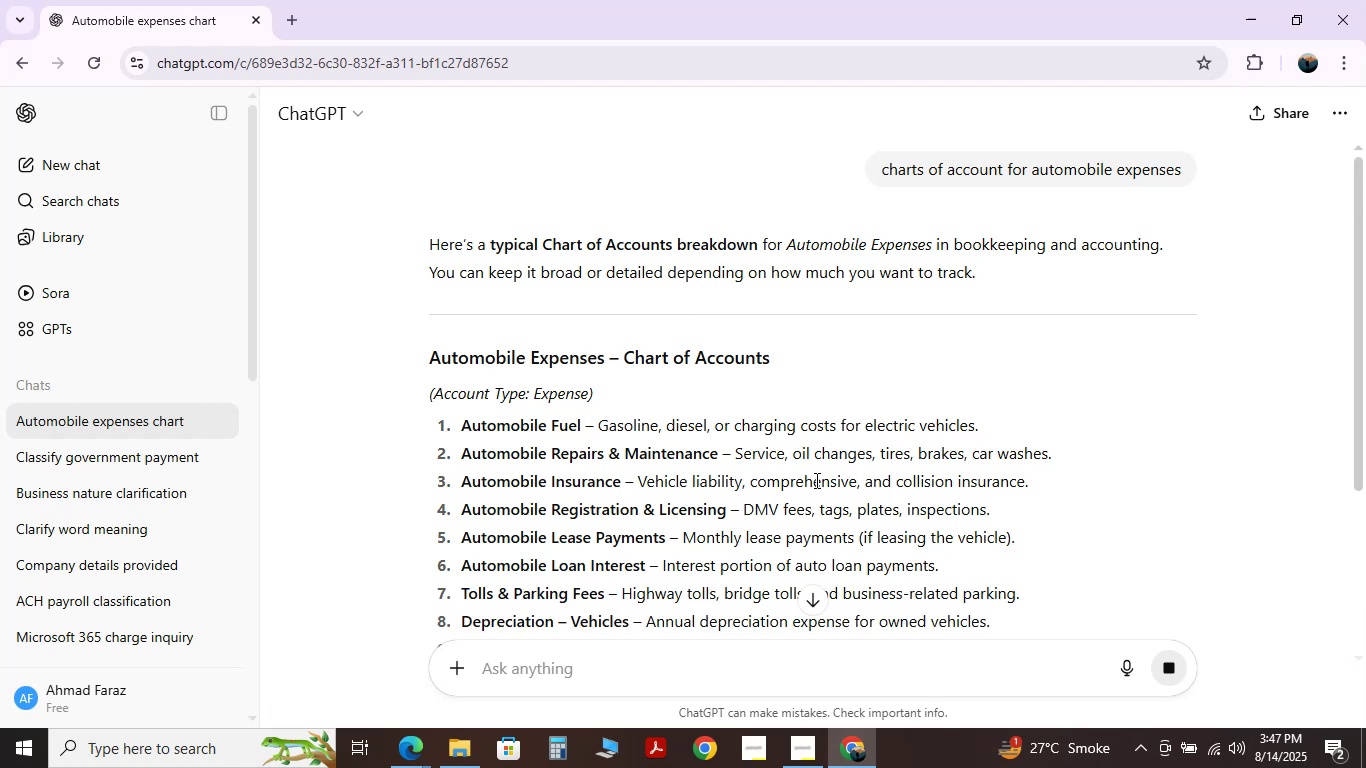 
left_click([780, 373])
 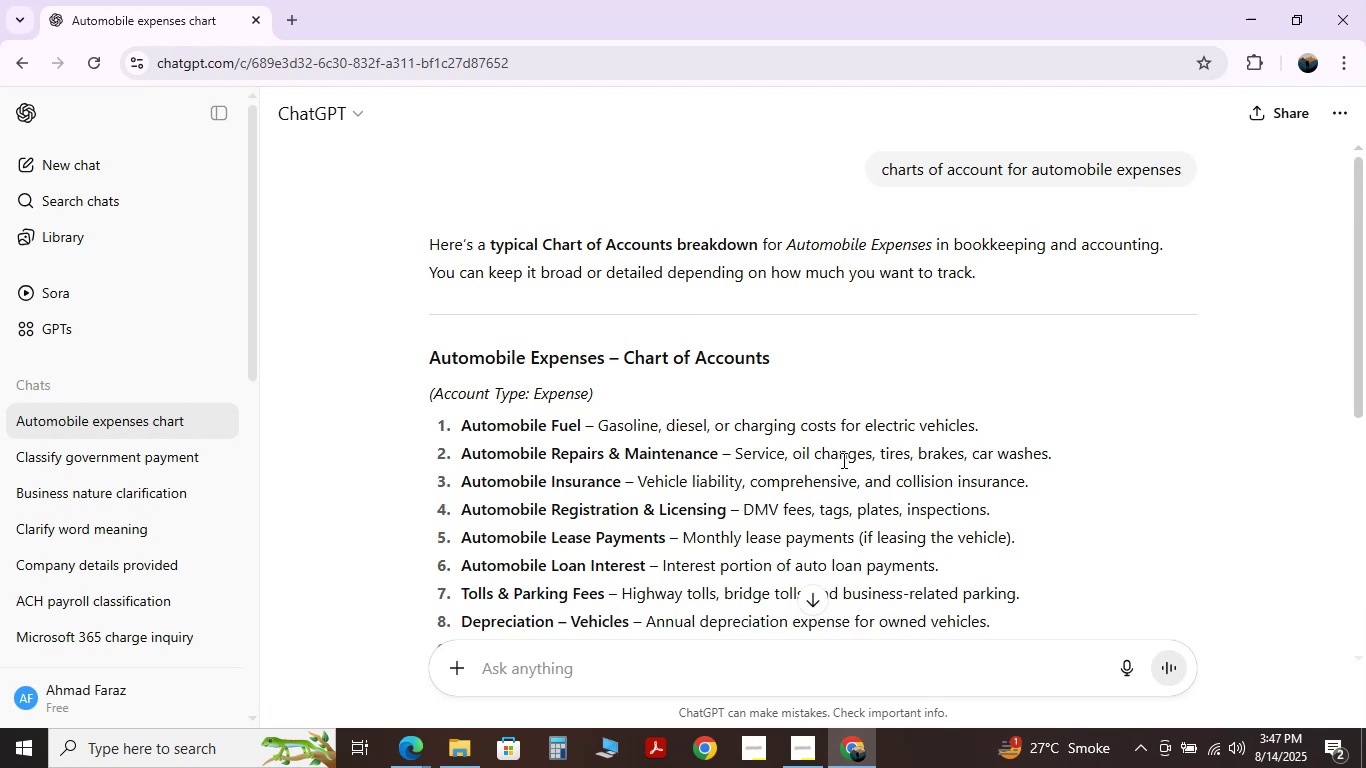 
double_click([842, 460])
 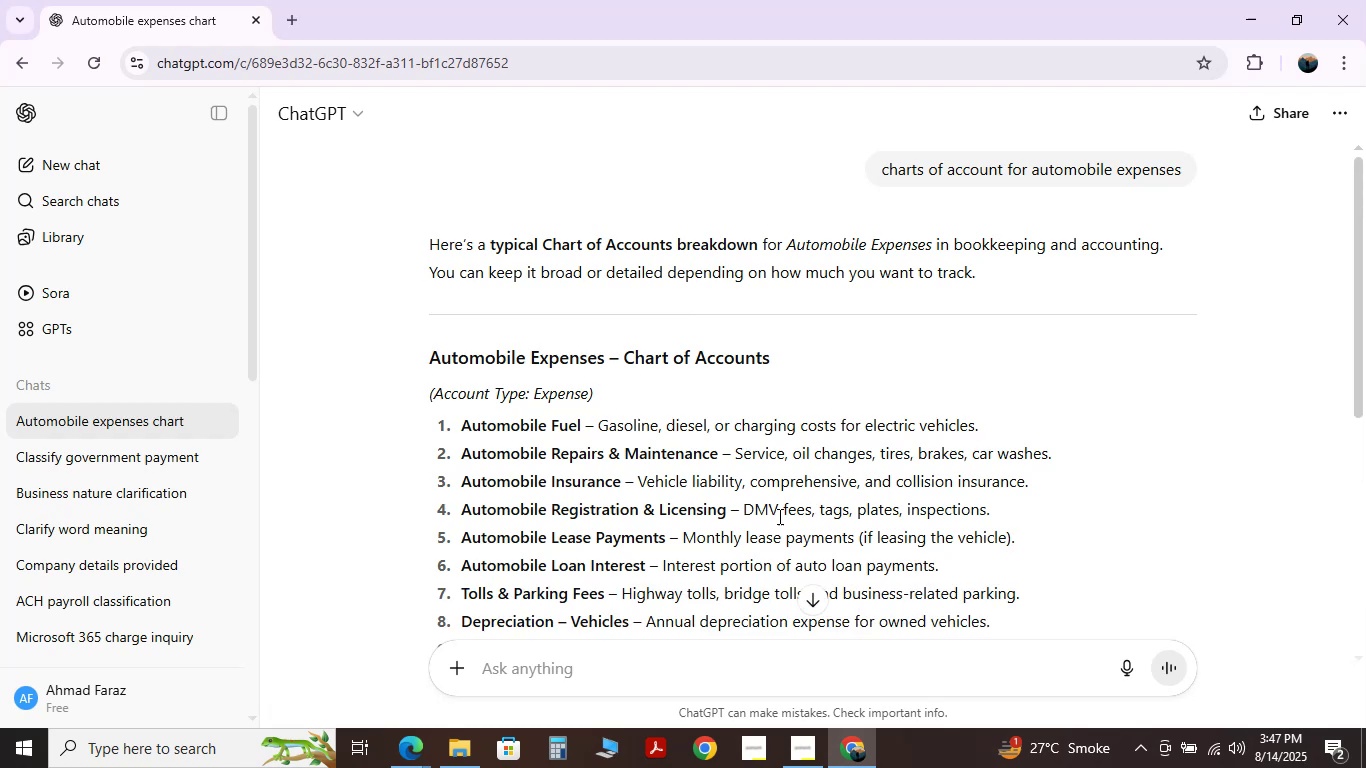 
scroll: coordinate [712, 468], scroll_direction: down, amount: 6.0
 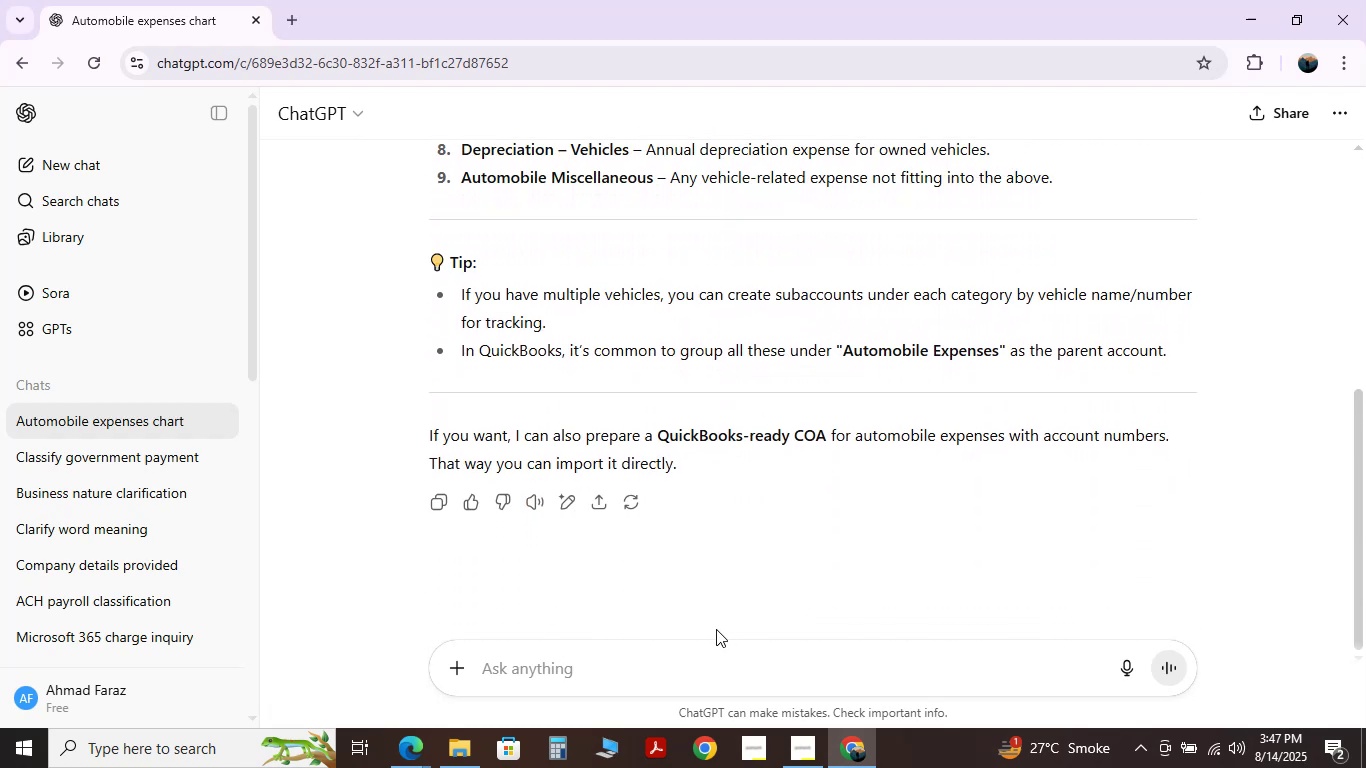 
left_click([678, 660])
 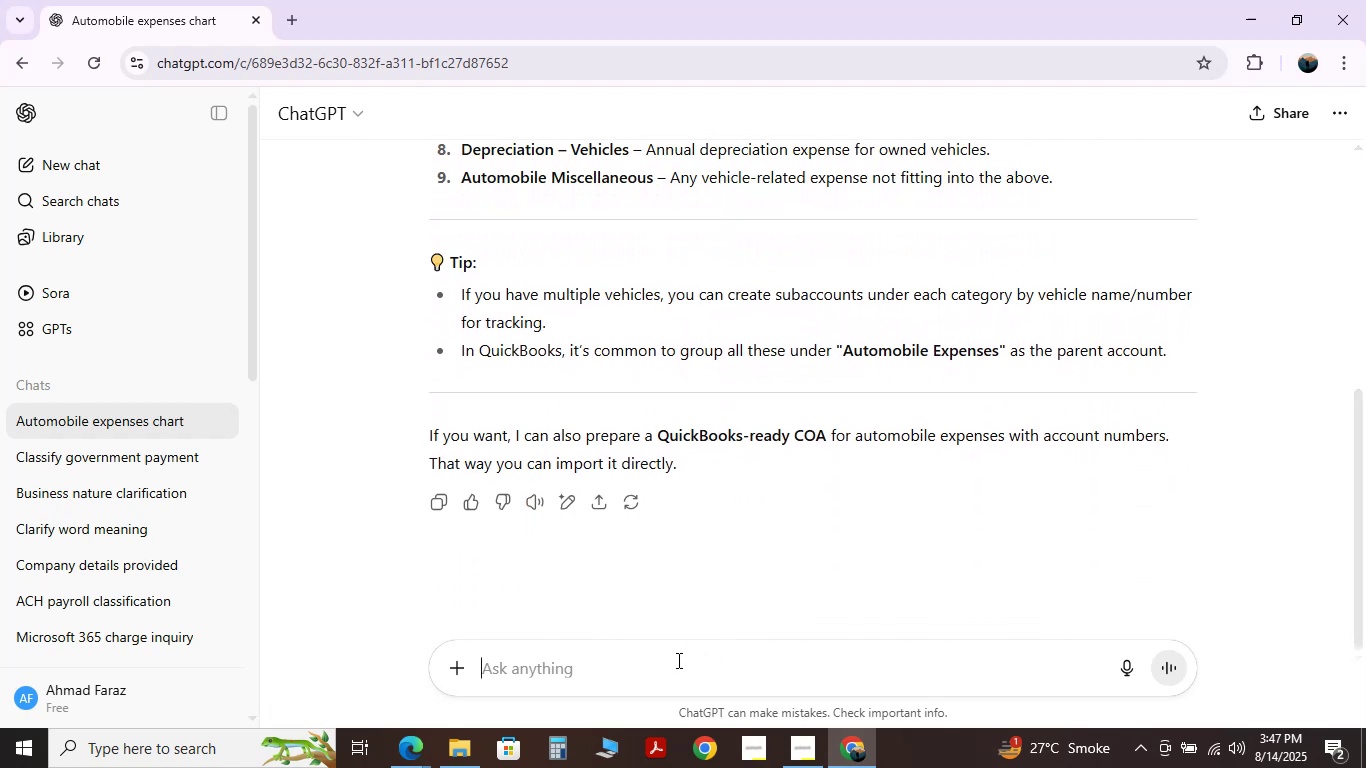 
type(Vehjicle Repair )
 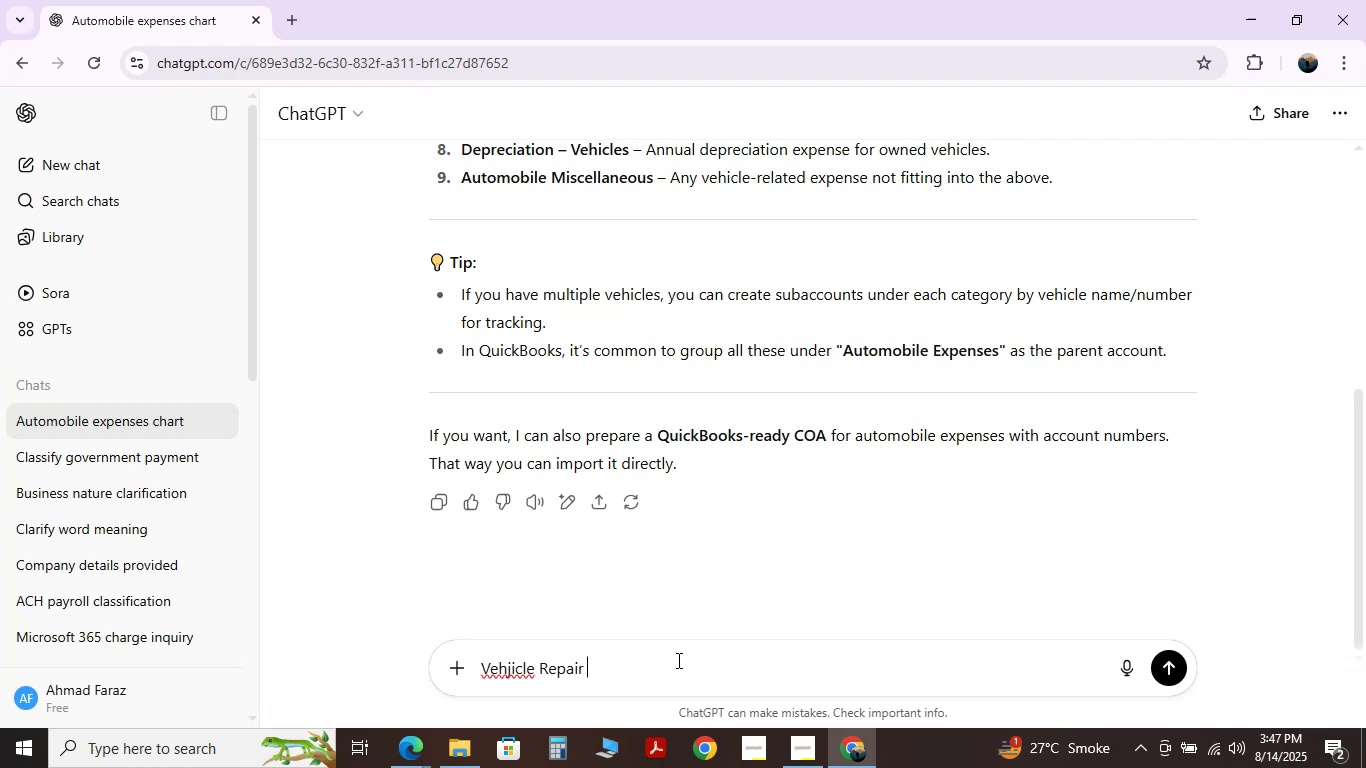 
key(Enter)
 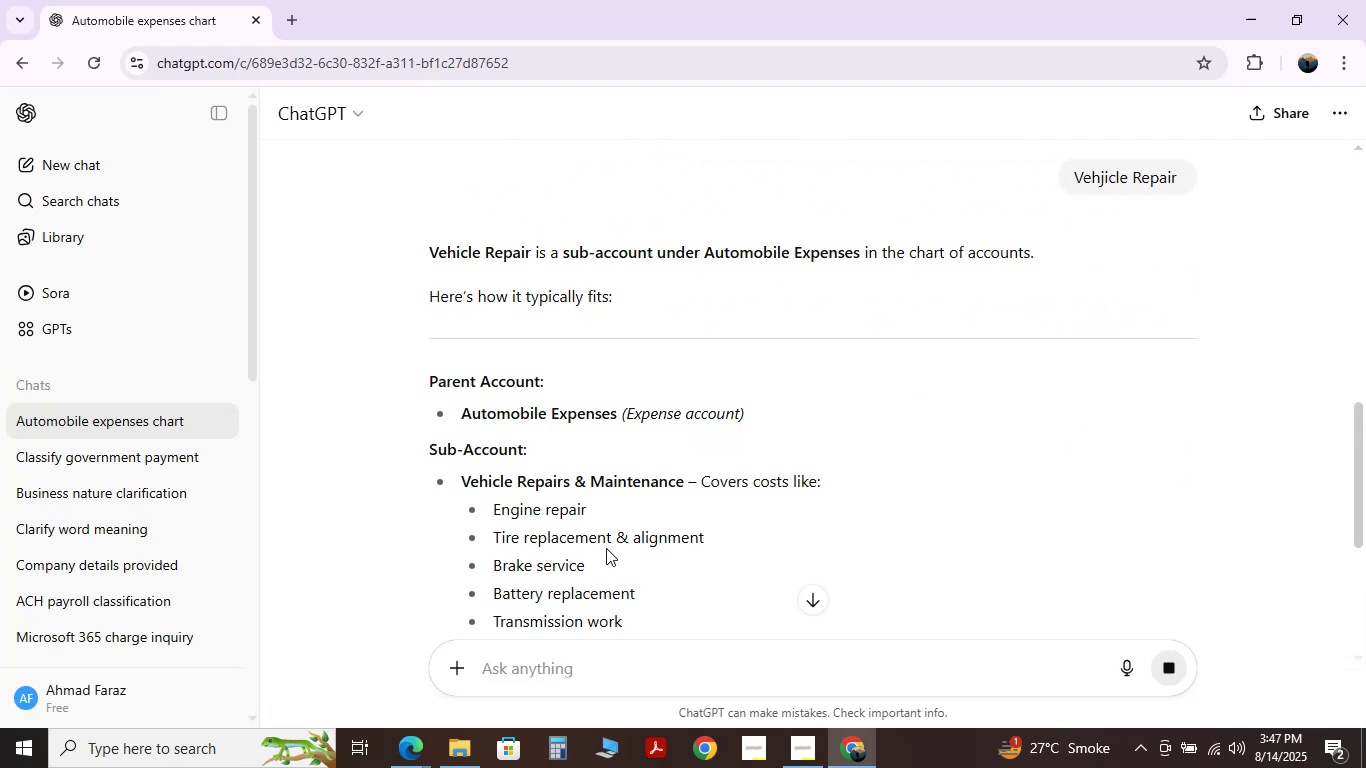 
scroll: coordinate [606, 548], scroll_direction: down, amount: 2.0
 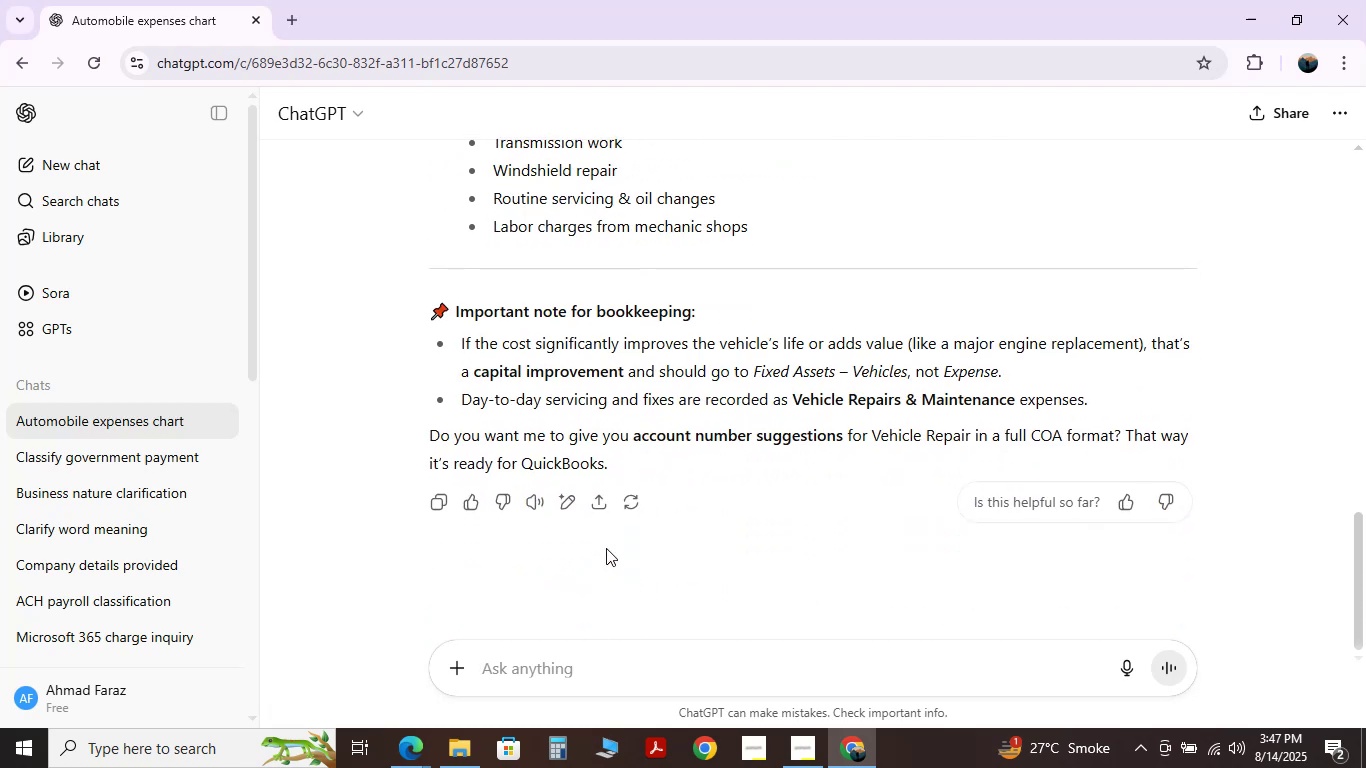 
scroll: coordinate [606, 548], scroll_direction: up, amount: 2.0
 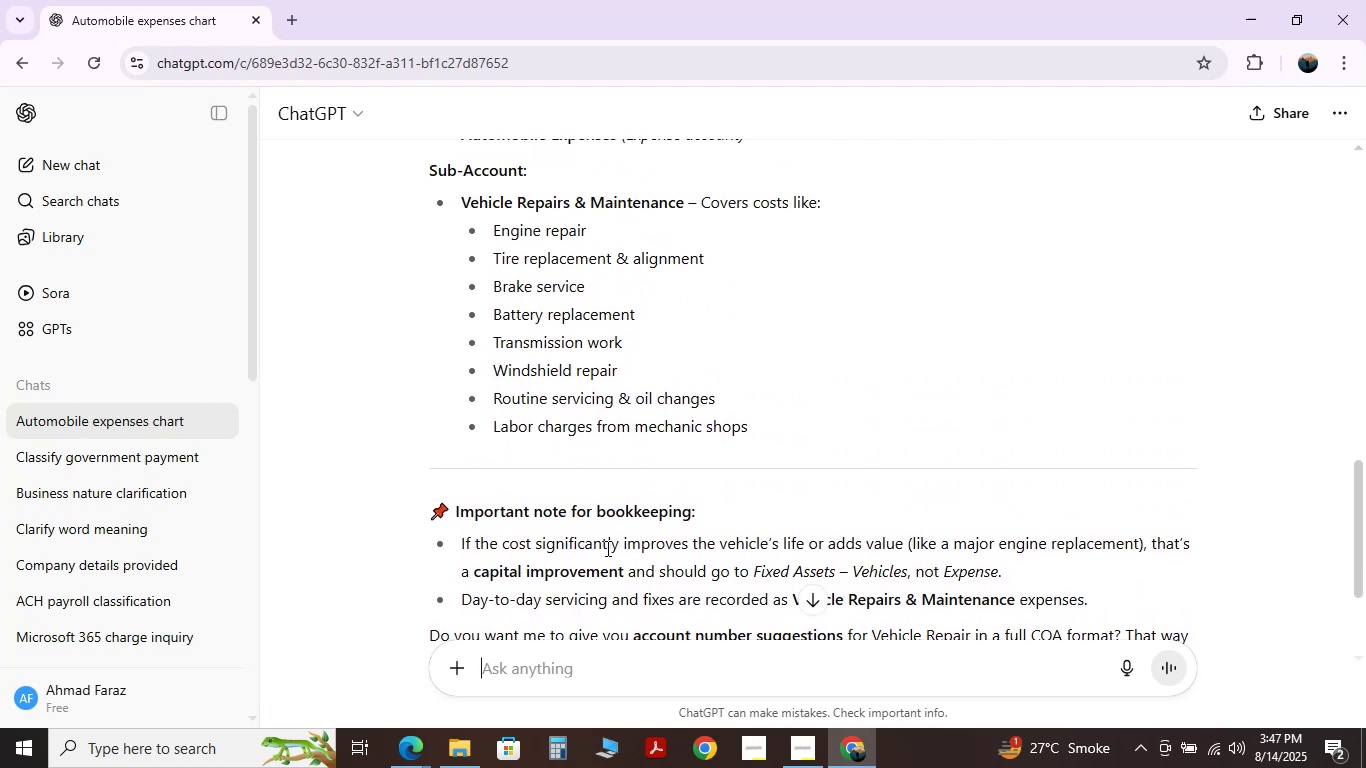 
scroll: coordinate [622, 511], scroll_direction: down, amount: 1.0
 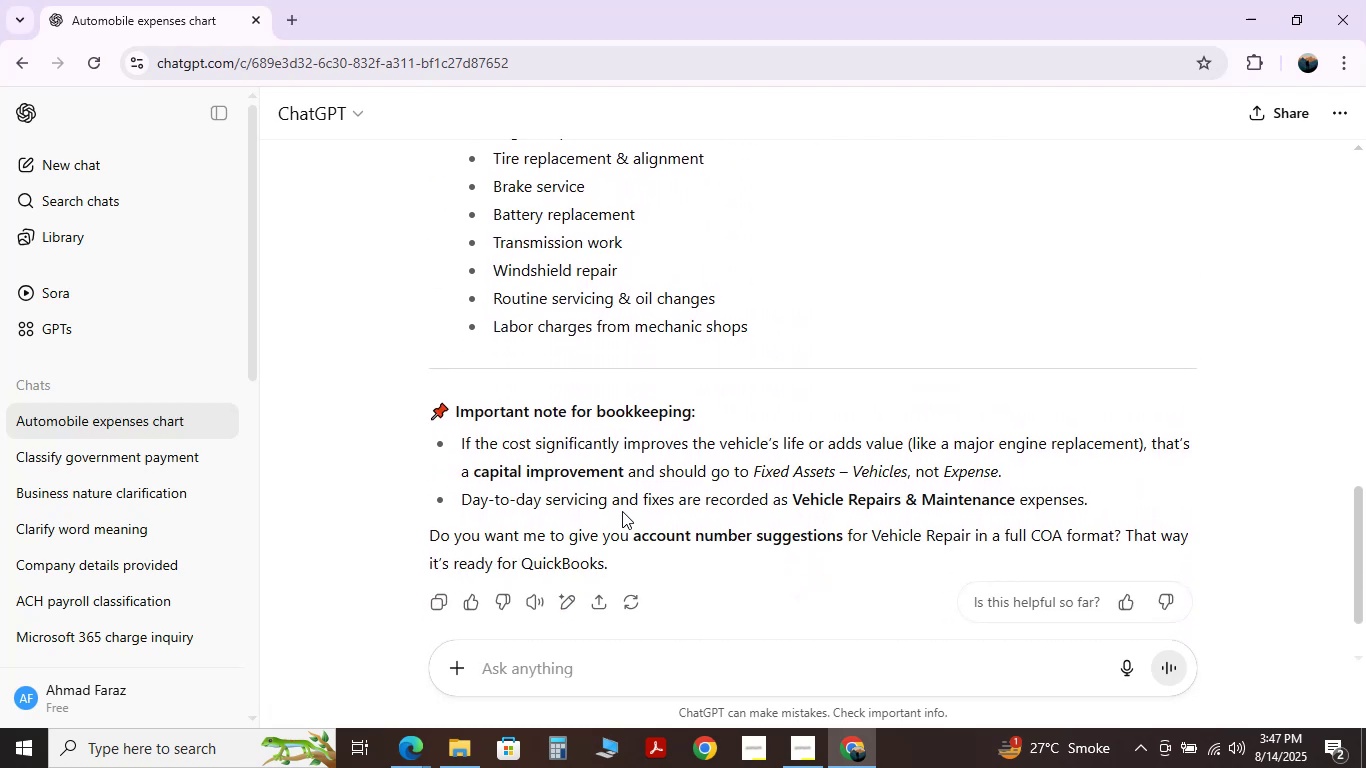 
scroll: coordinate [622, 511], scroll_direction: up, amount: 4.0
 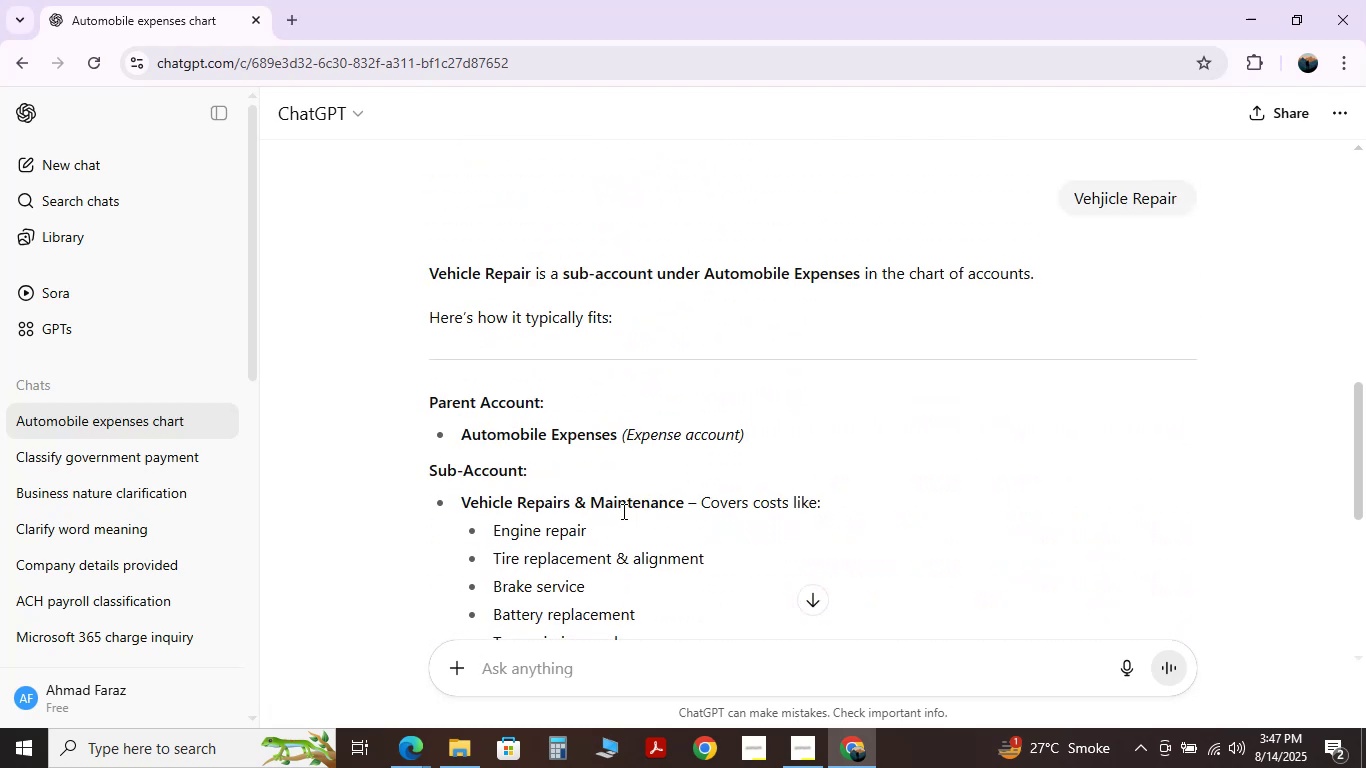 
scroll: coordinate [622, 511], scroll_direction: down, amount: 6.0
 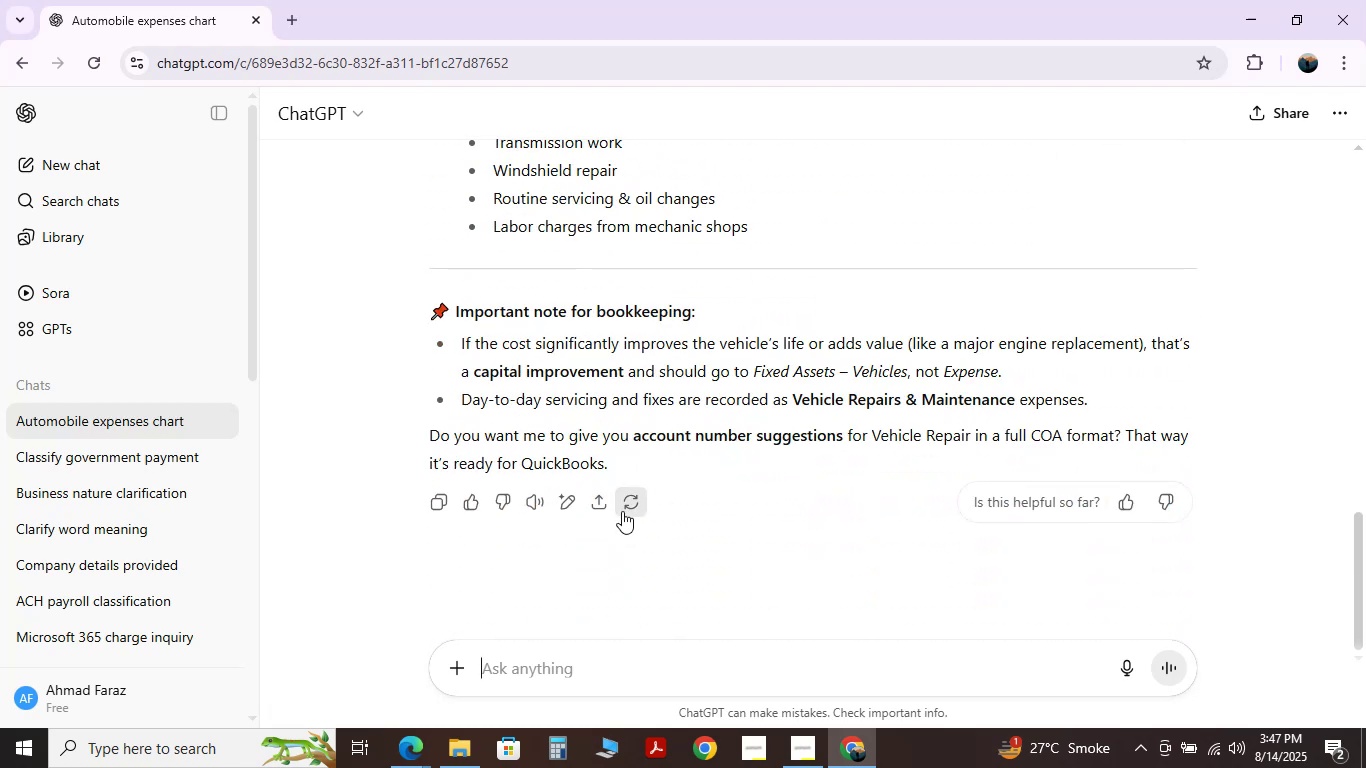 
scroll: coordinate [622, 511], scroll_direction: up, amount: 4.0
 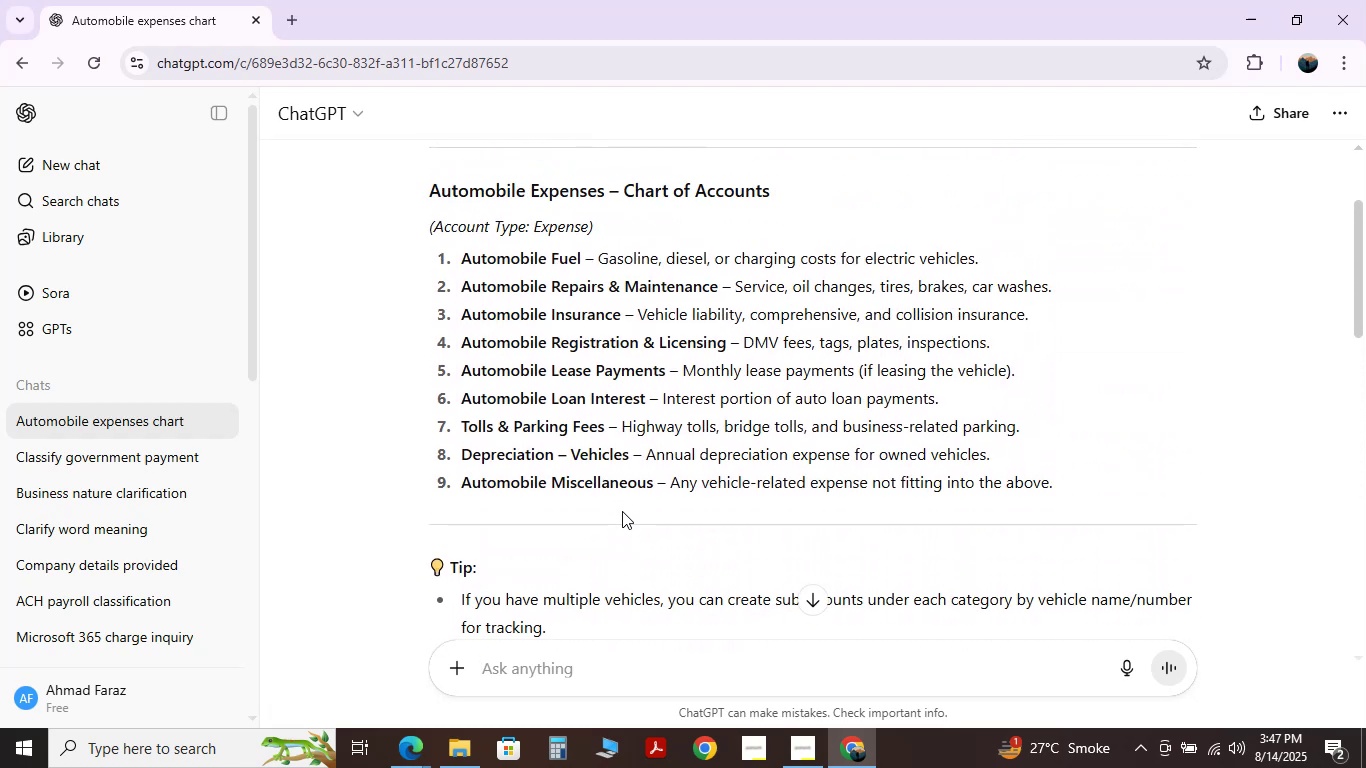 
scroll: coordinate [622, 511], scroll_direction: down, amount: 9.0
 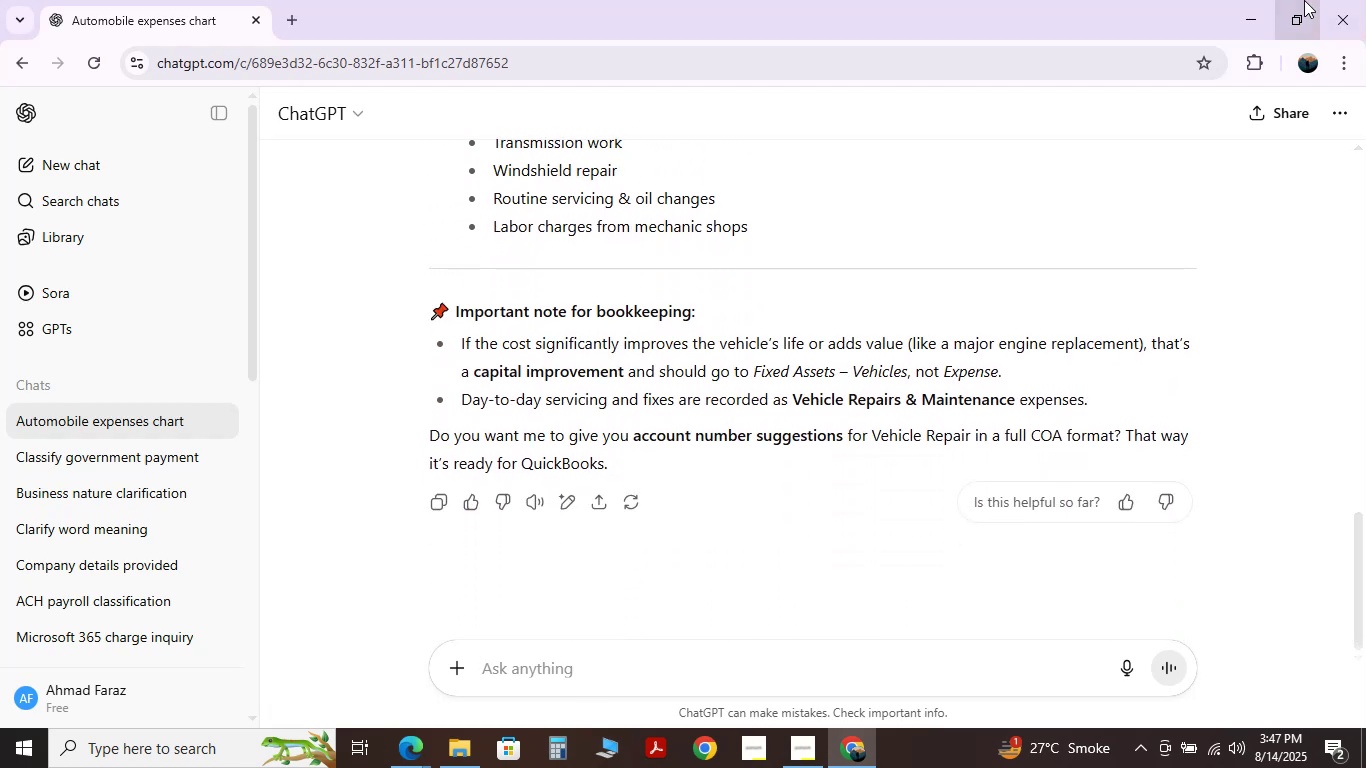 
left_click([1262, 0])
 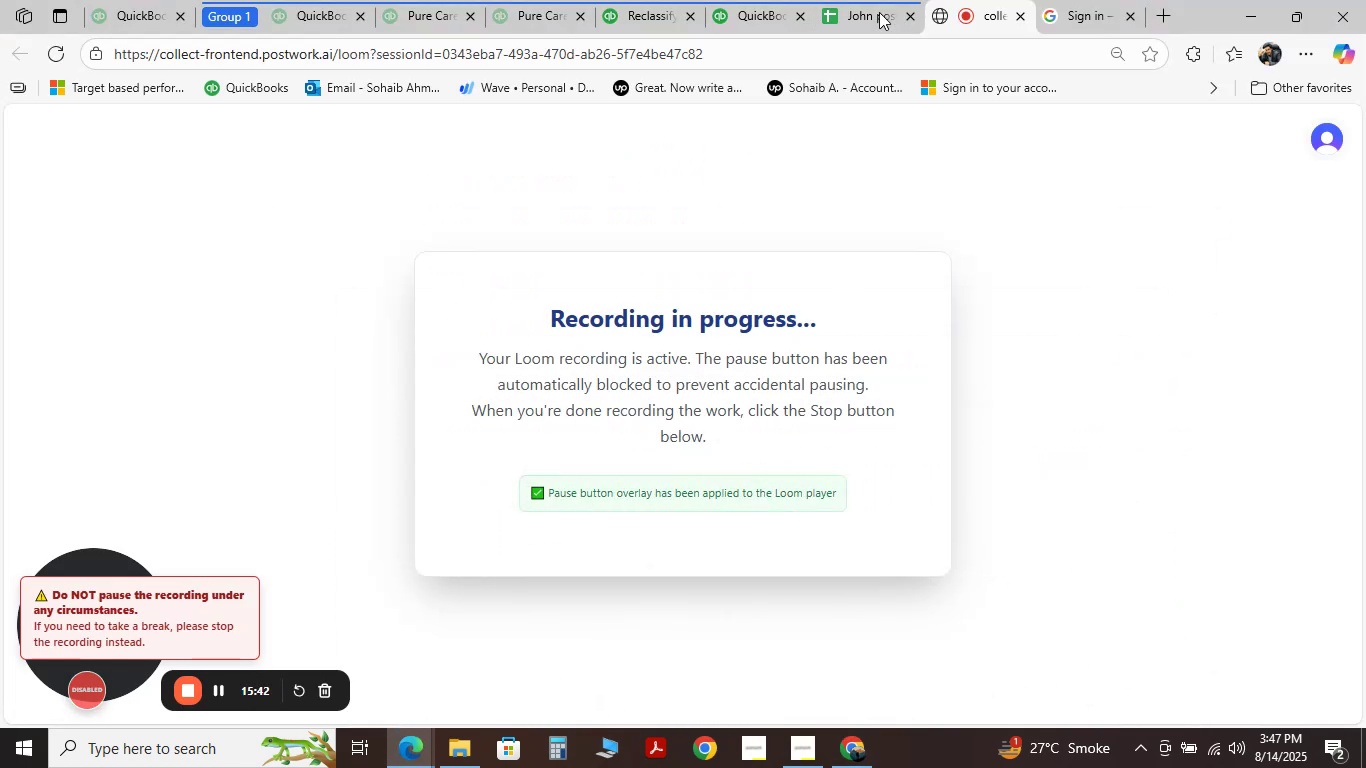 
left_click([877, 0])
 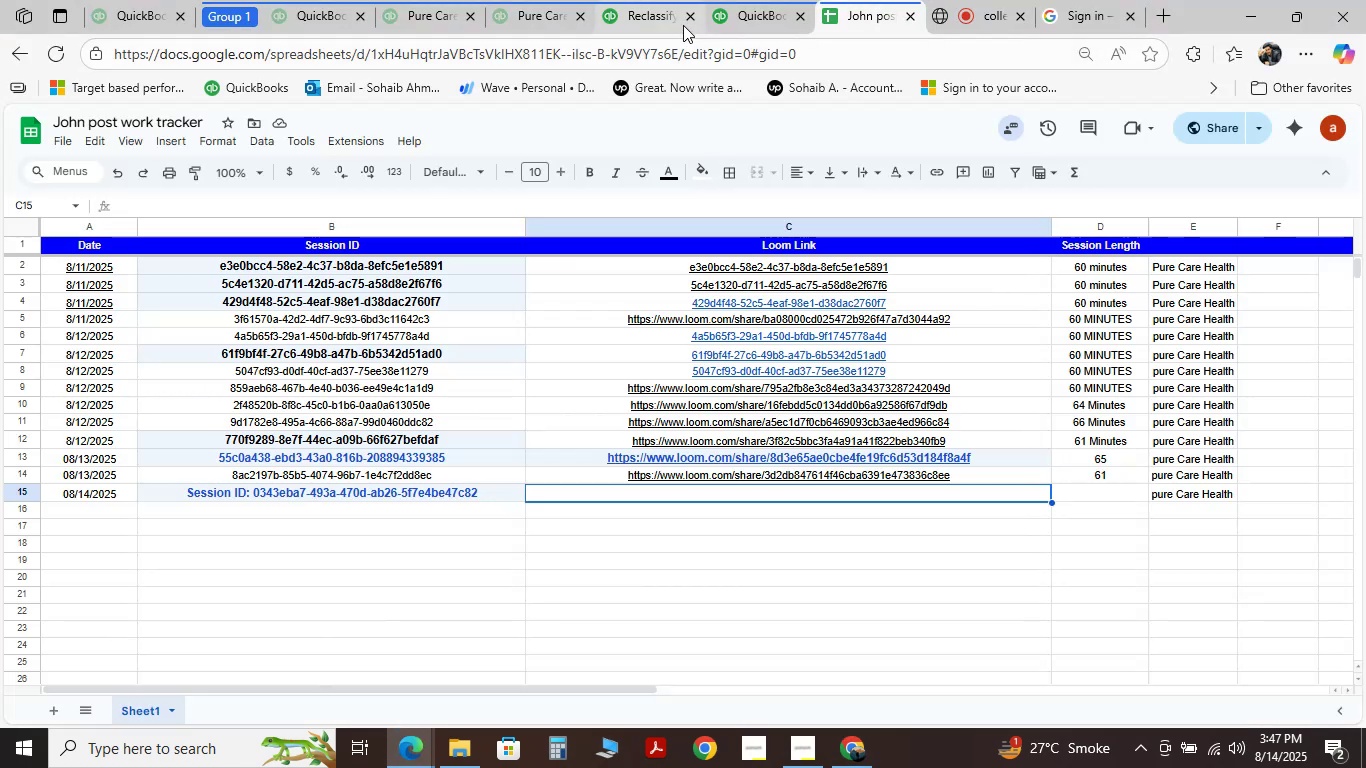 
left_click([650, 21])
 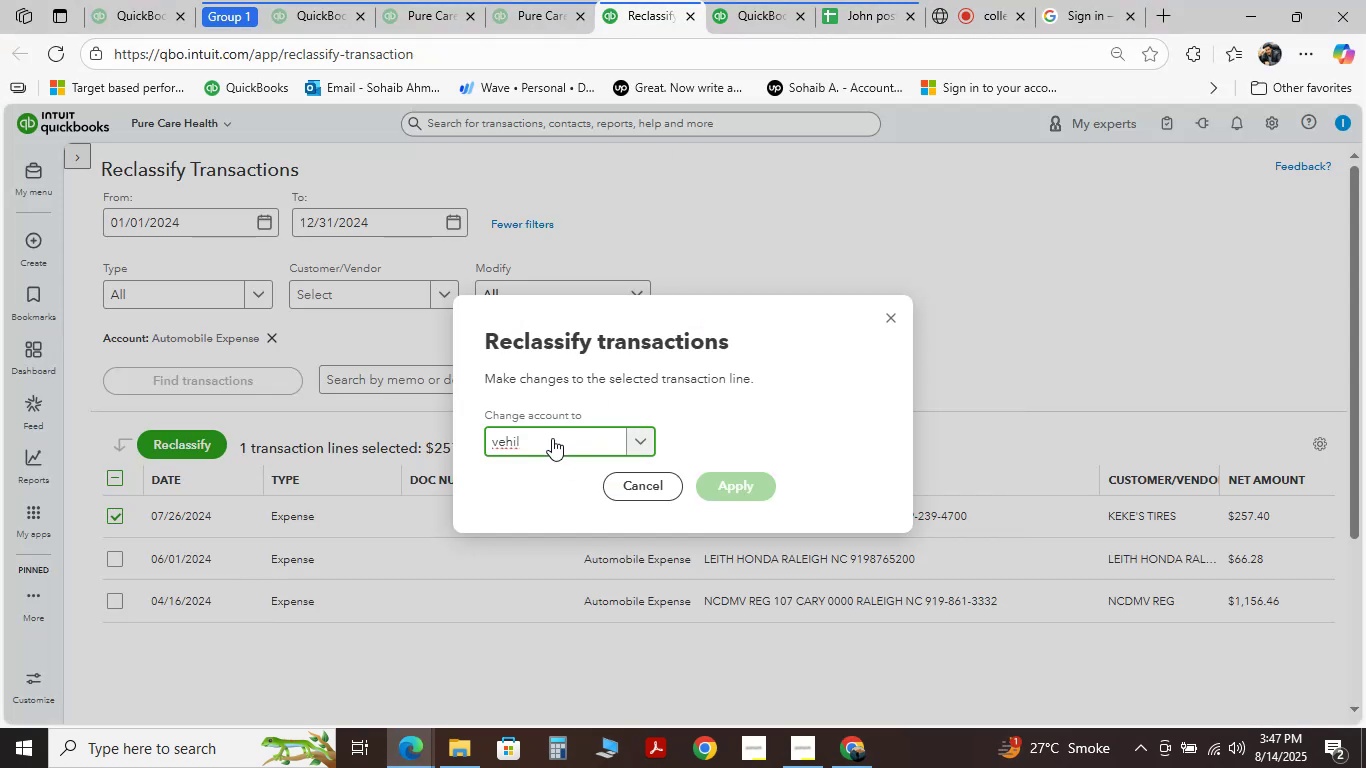 
left_click([552, 429])
 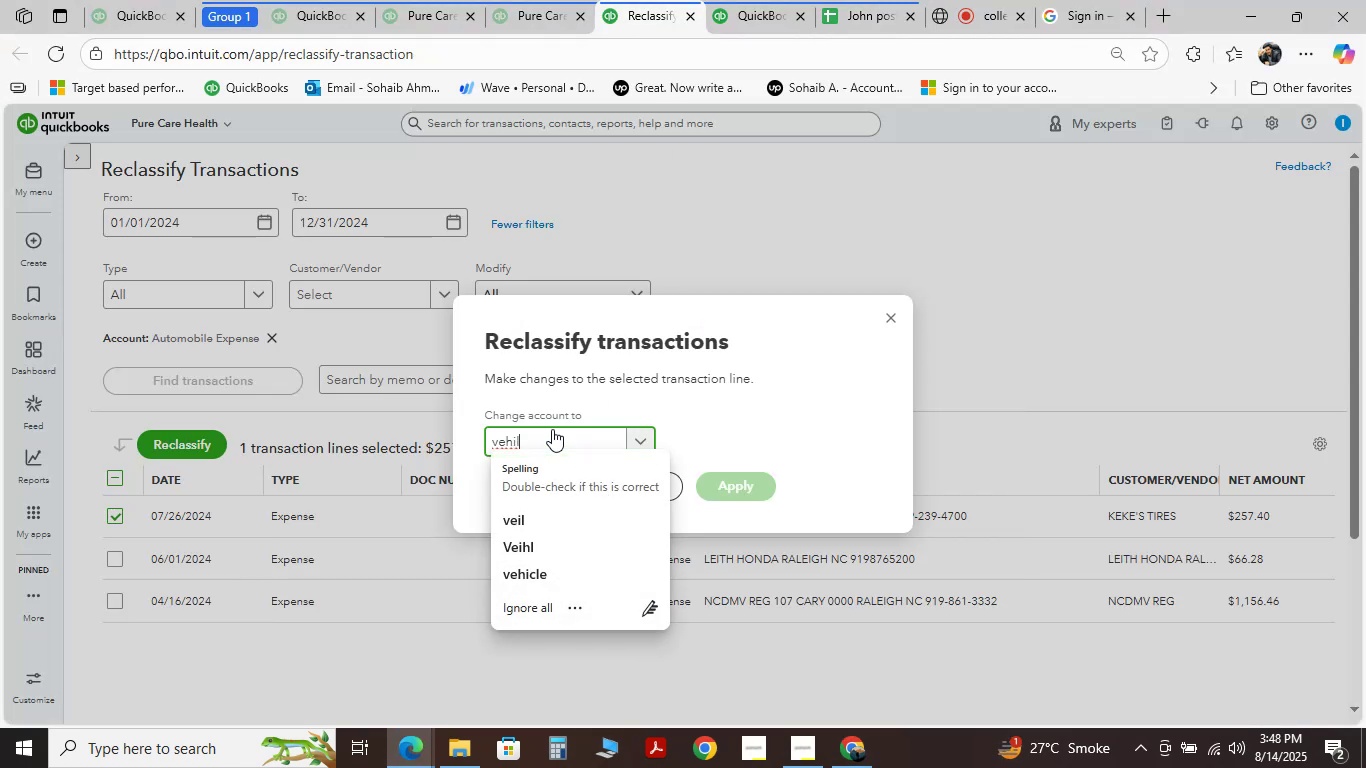 
left_click([552, 429])
 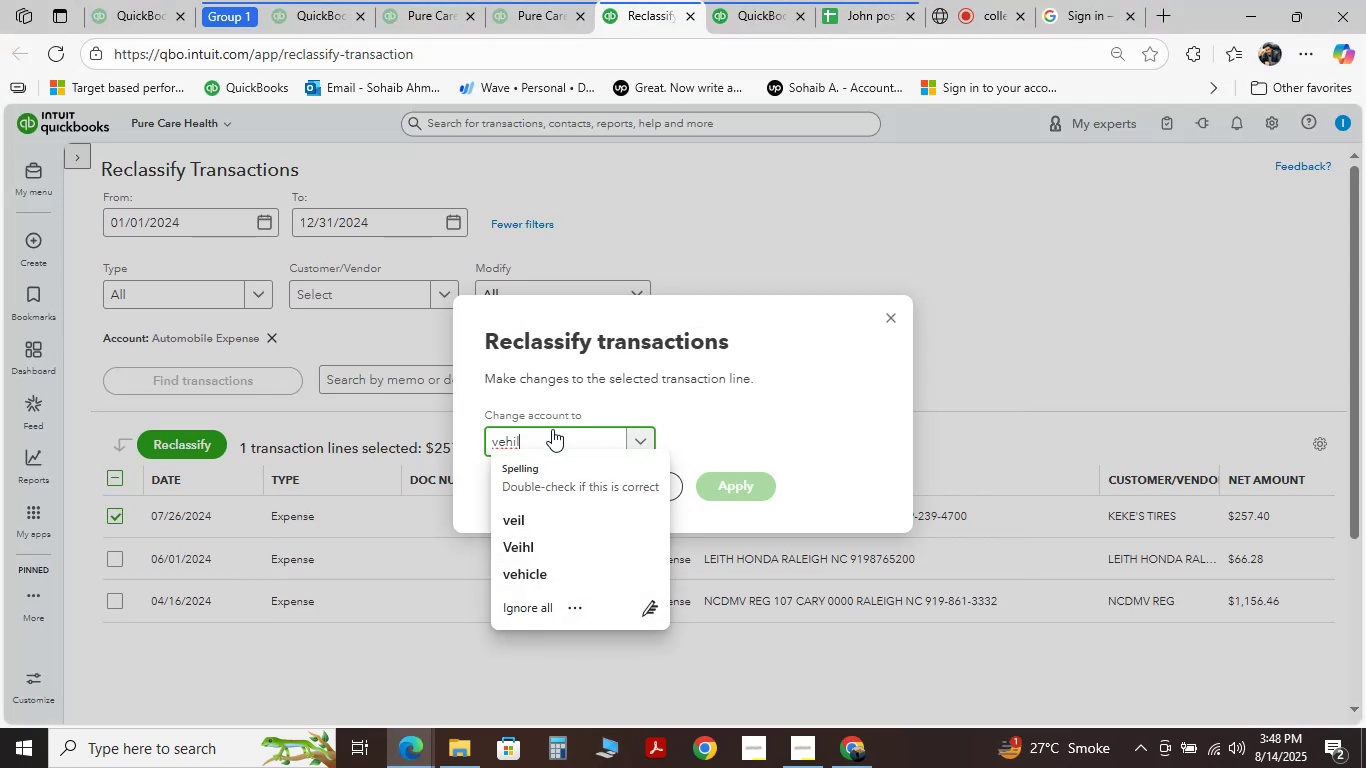 
hold_key(key=Backspace, duration=0.99)
 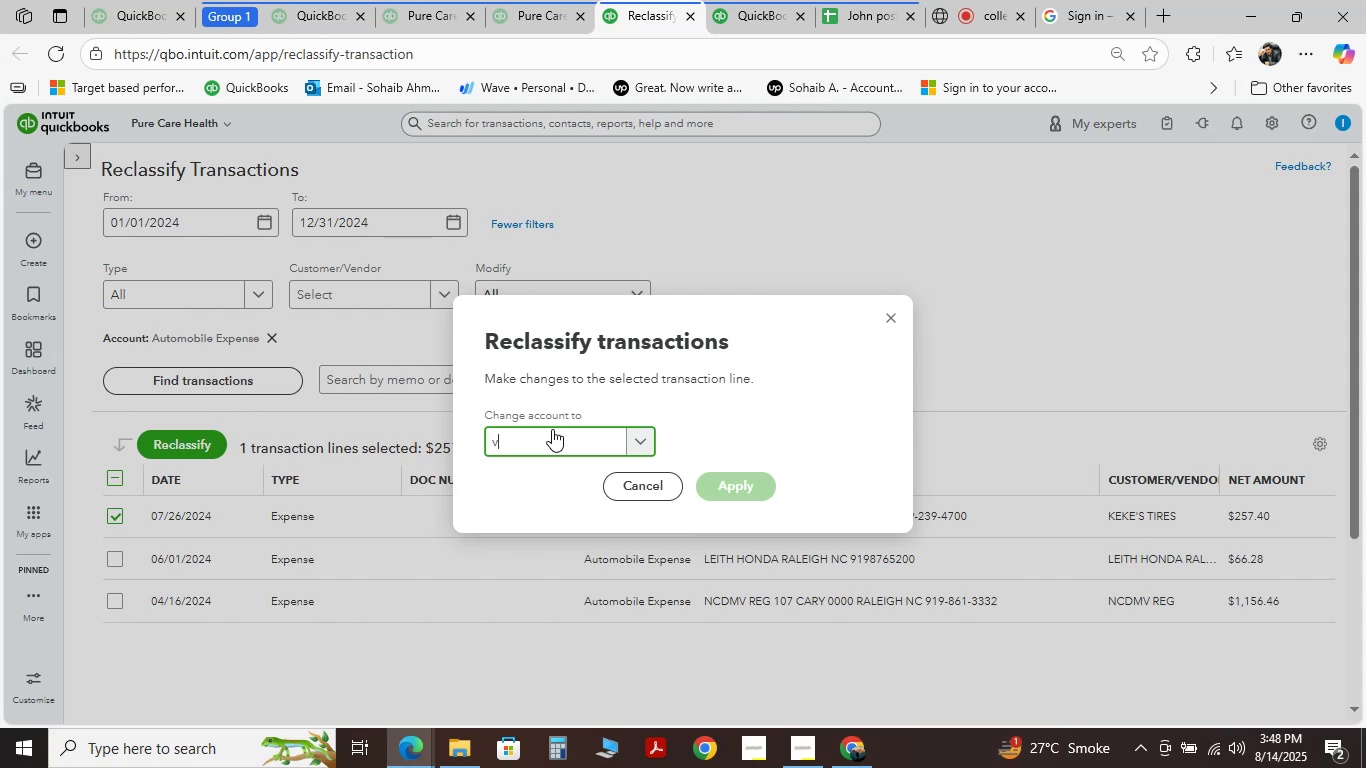 
hold_key(key=ShiftLeft, duration=0.43)
 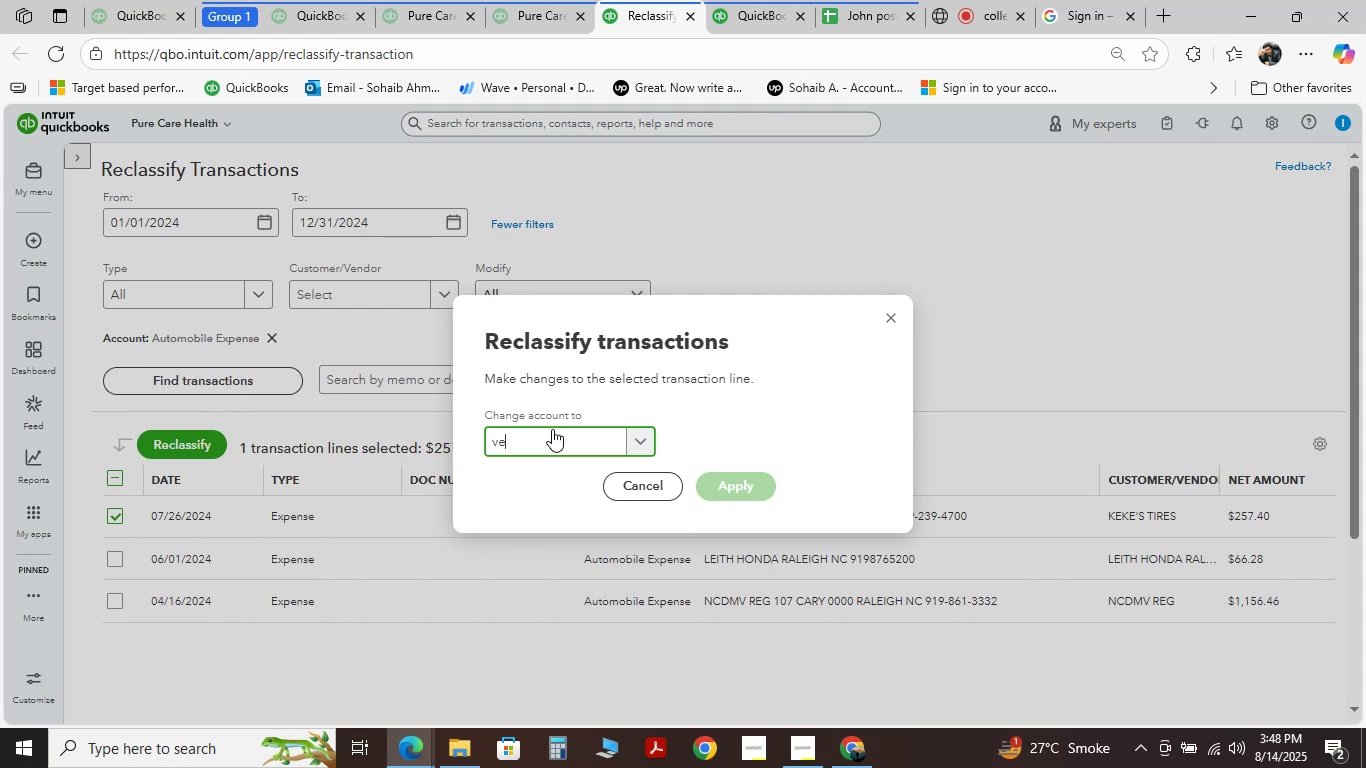 
type(vehicle r)
 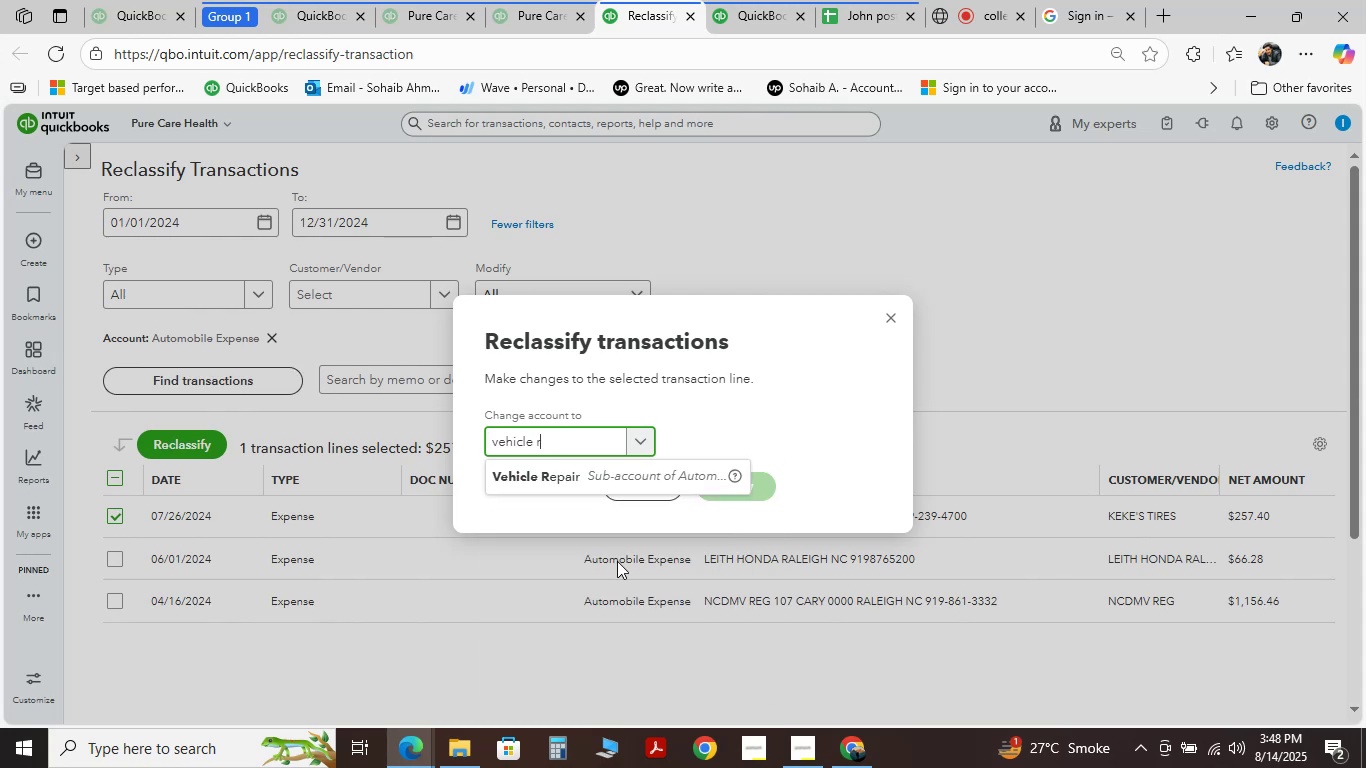 
left_click([597, 475])
 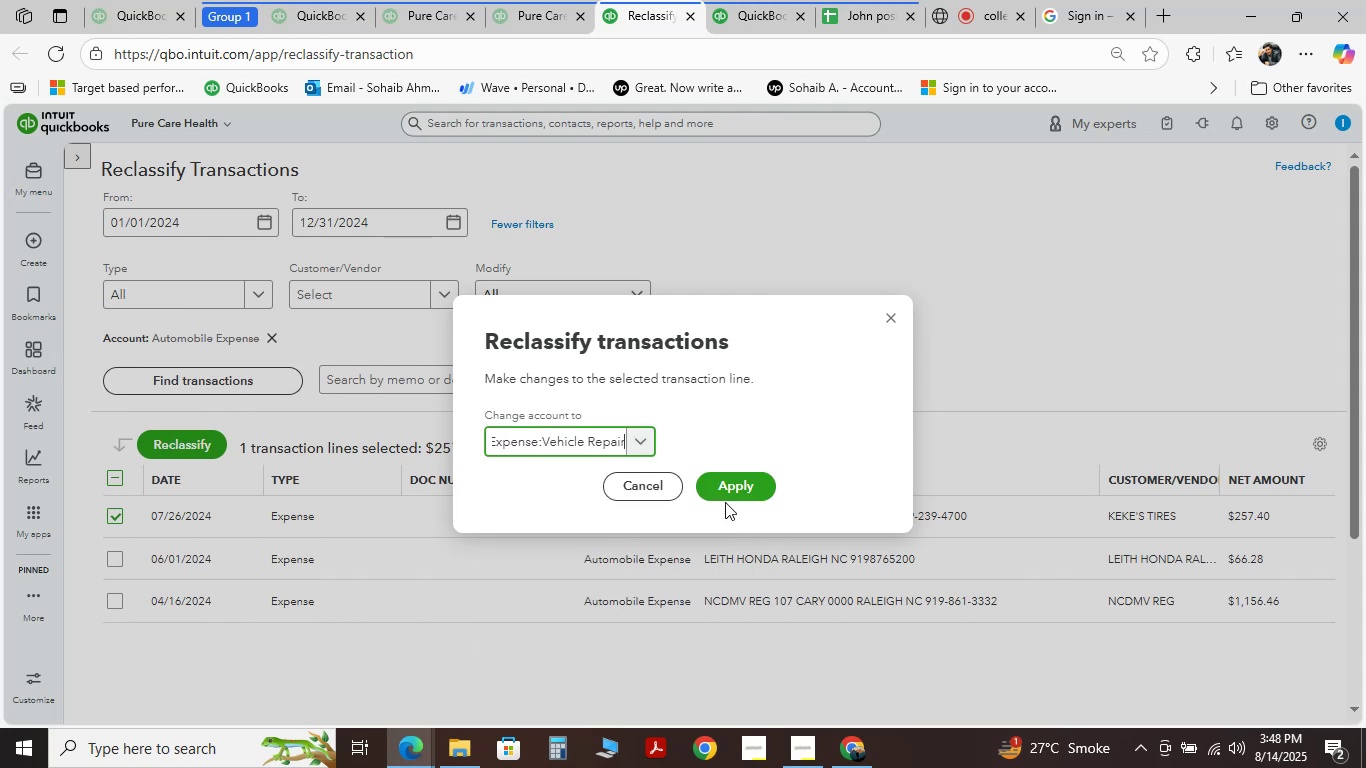 
left_click([725, 502])
 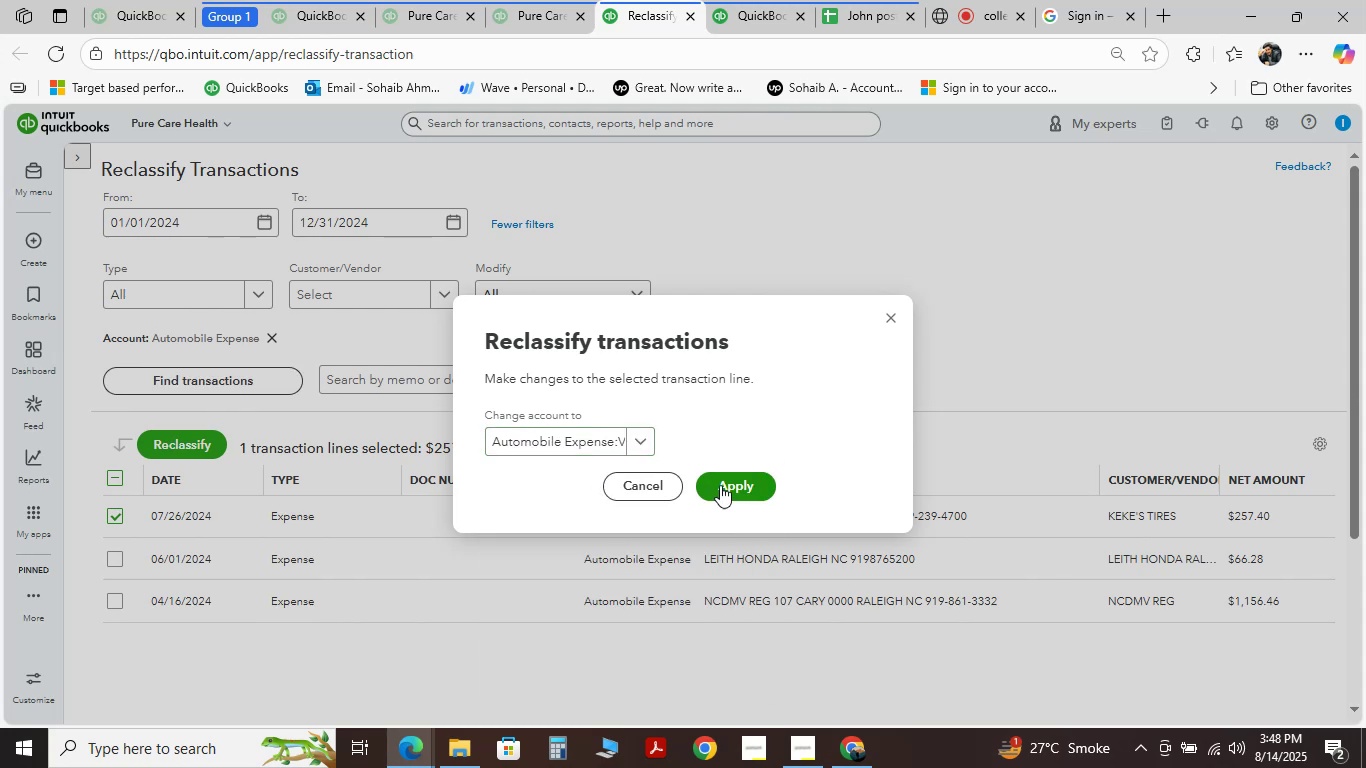 
double_click([720, 485])
 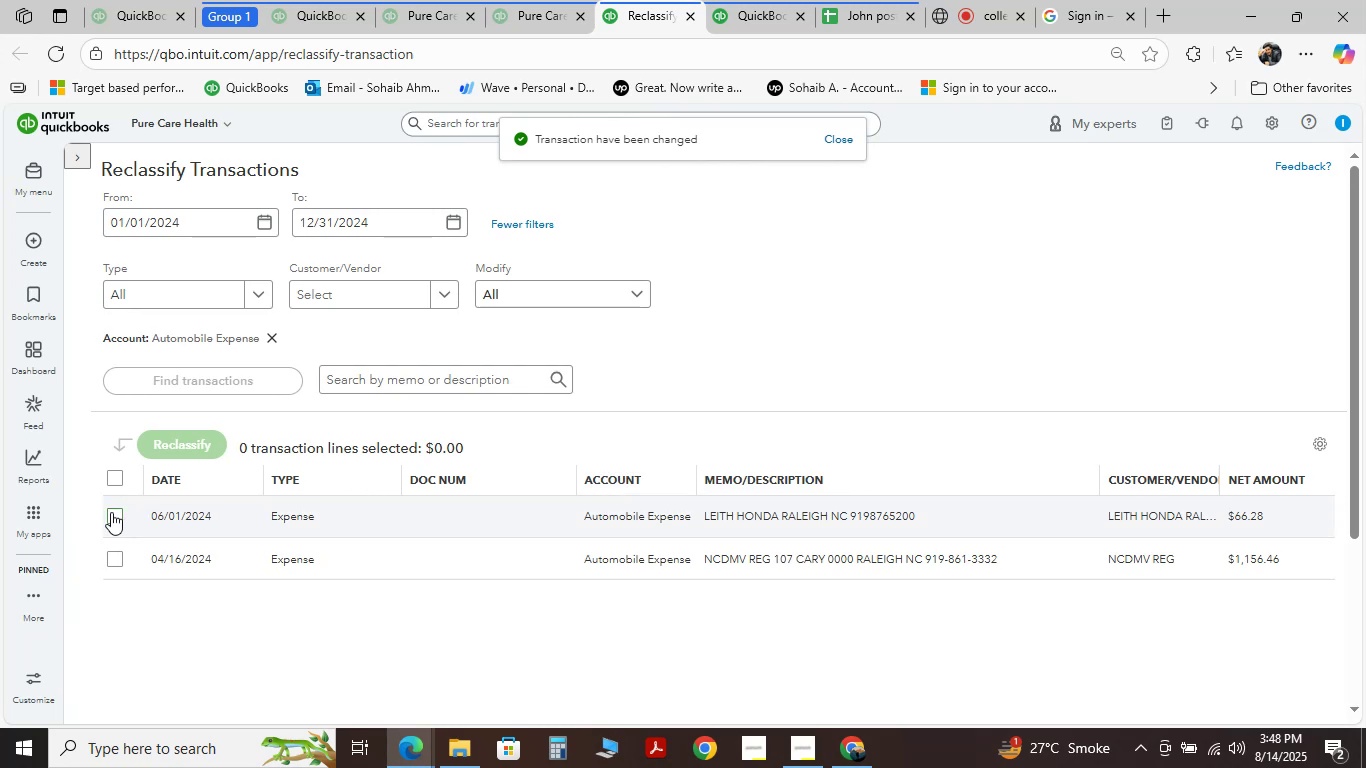 
wait(6.25)
 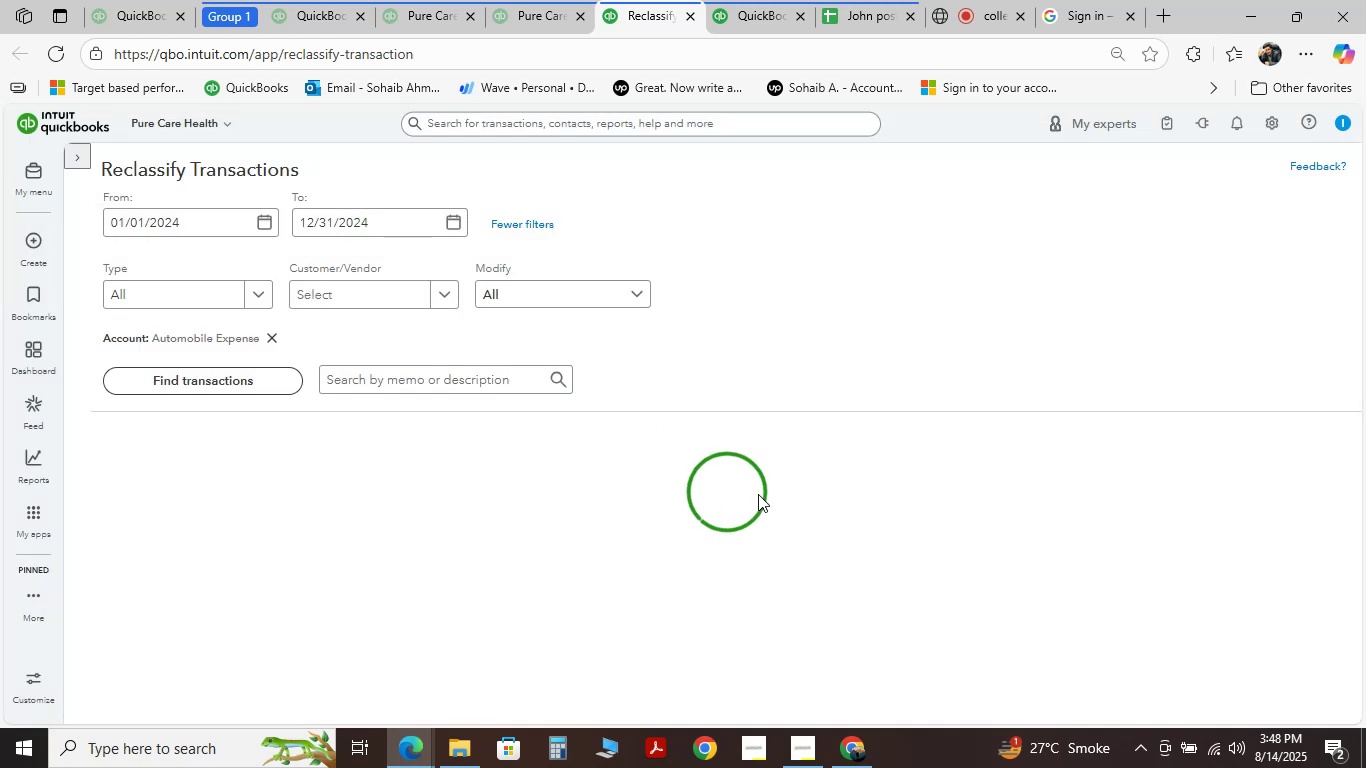 
left_click([111, 512])
 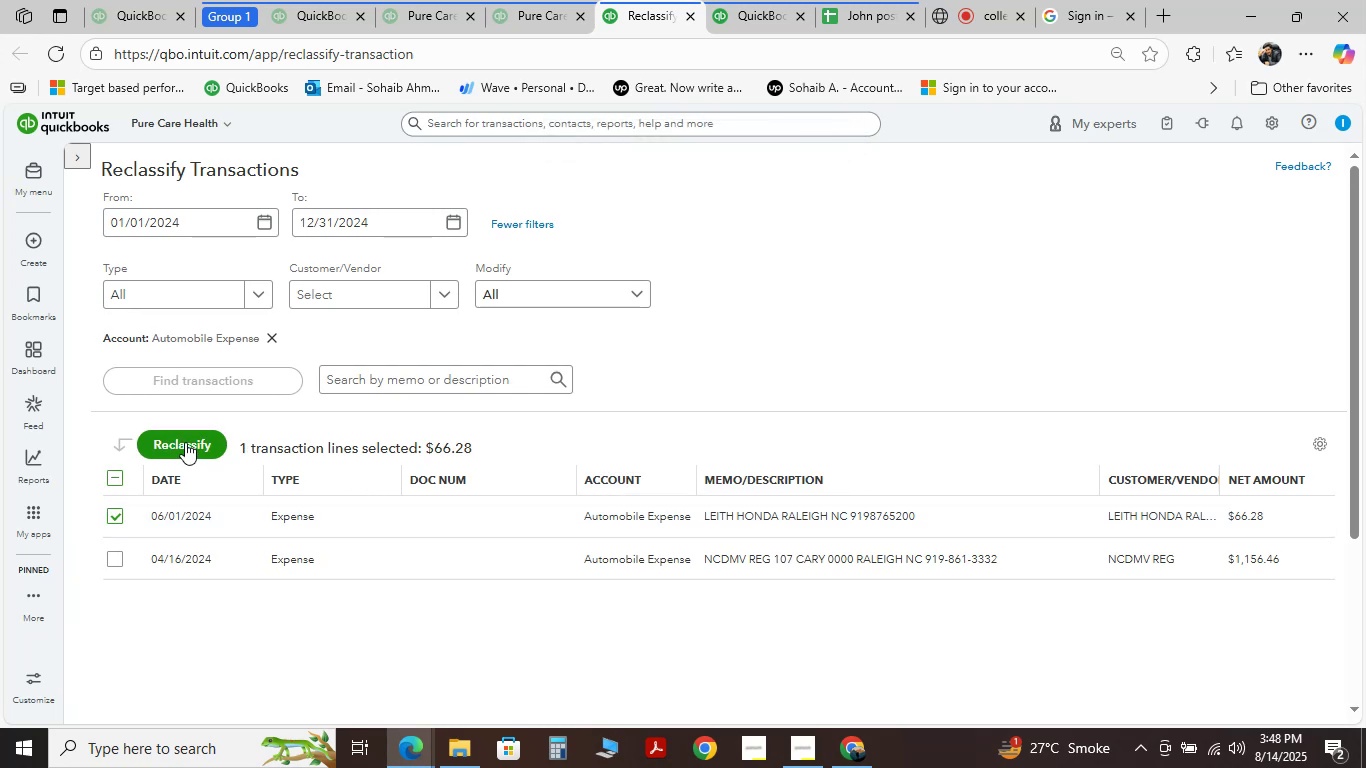 
left_click([185, 442])
 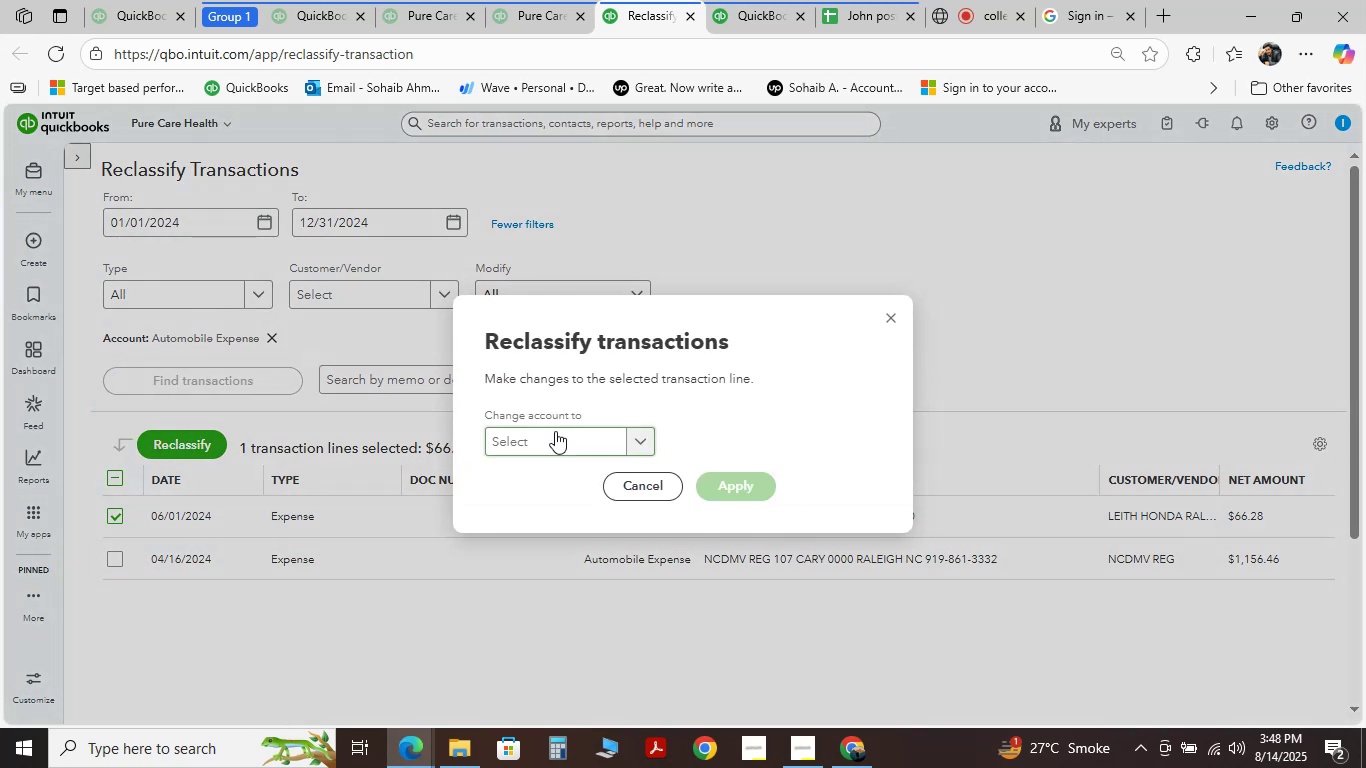 
left_click([555, 431])
 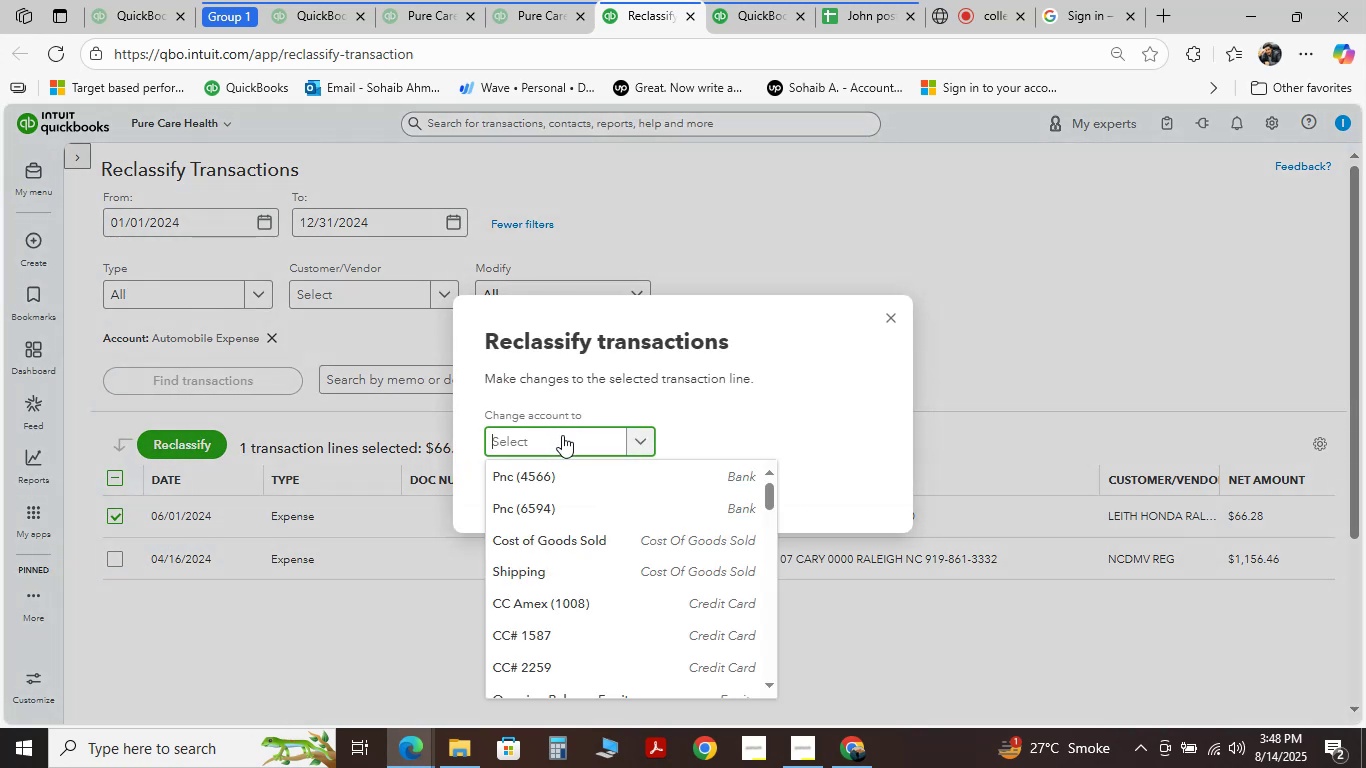 
type(Vrehic)
key(Backspace)
key(Backspace)
key(Backspace)
key(Backspace)
key(Backspace)
type(ahjicl)
key(Backspace)
key(Backspace)
key(Backspace)
key(Backspace)
key(Backspace)
key(Backspace)
type(ehicle)
 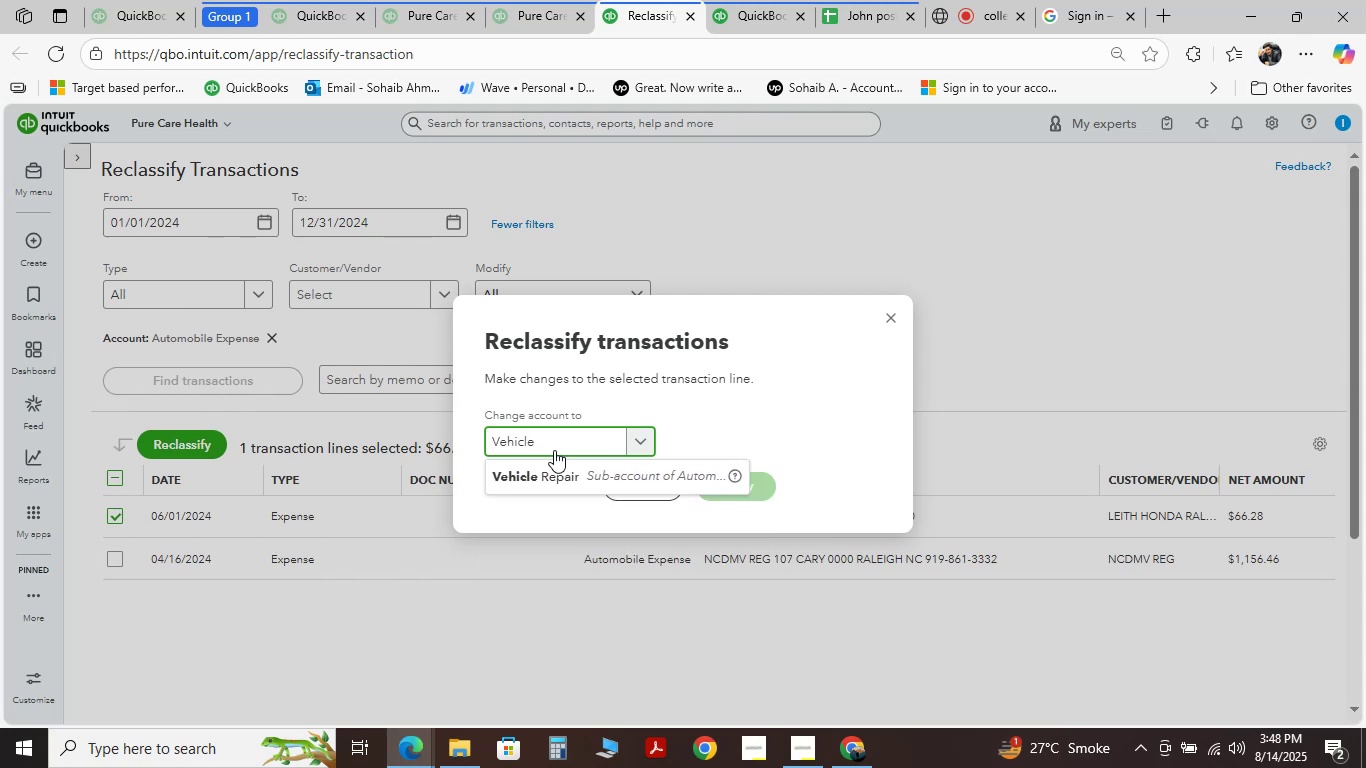 
left_click([584, 469])
 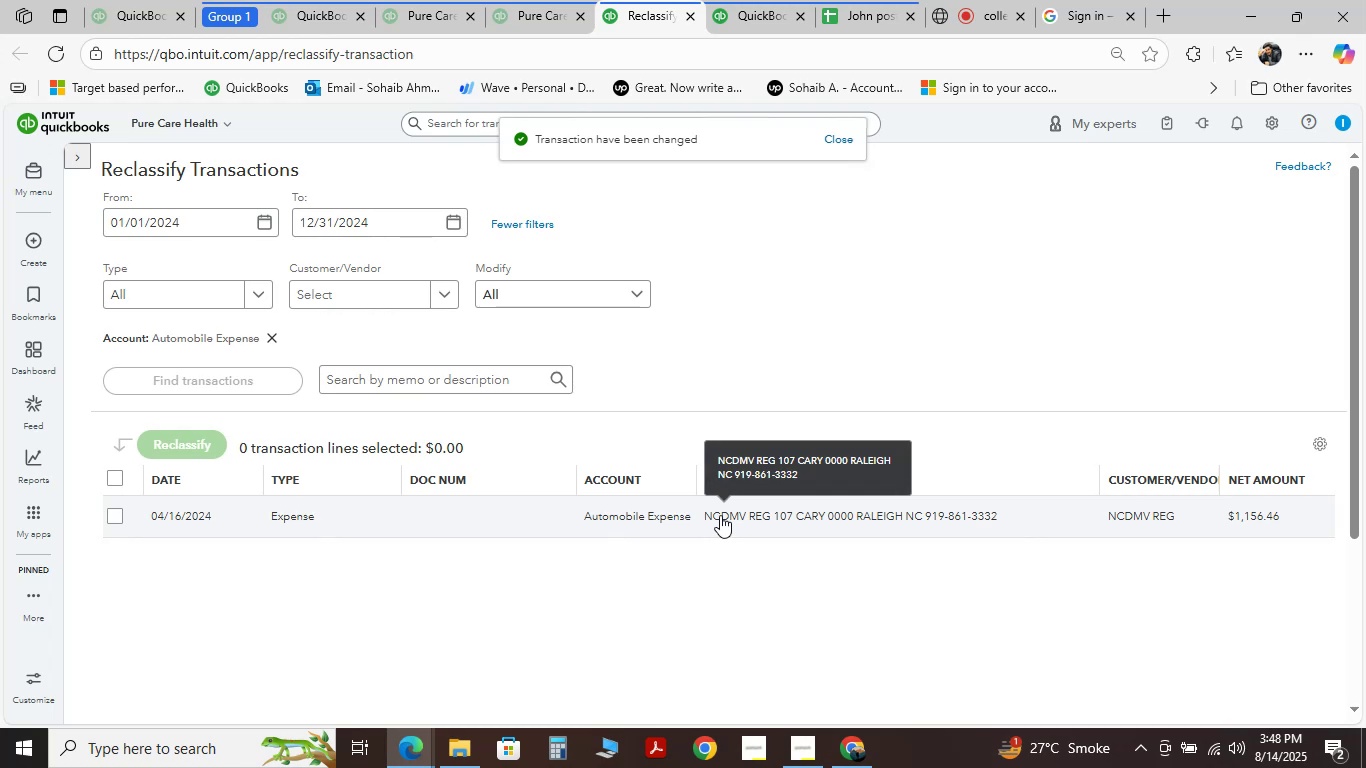 
left_click([728, 518])
 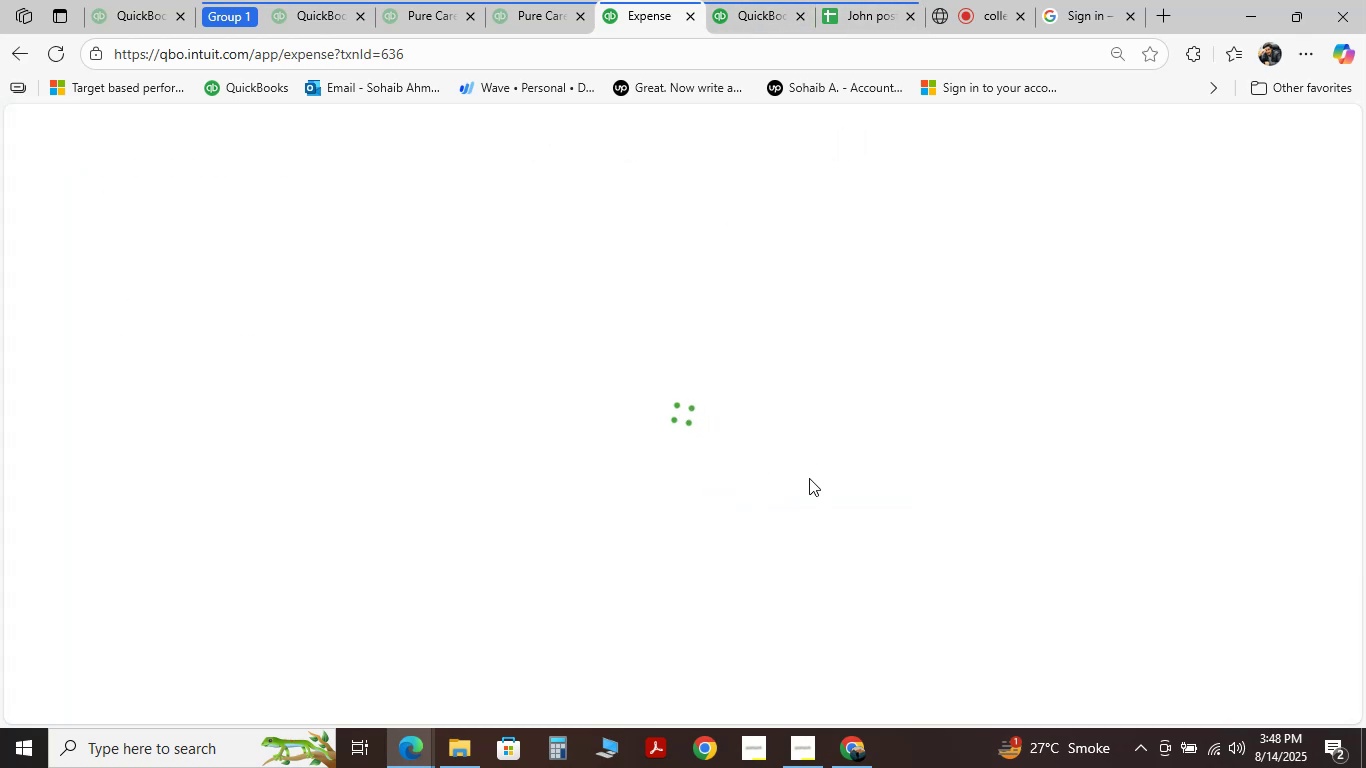 
wait(5.36)
 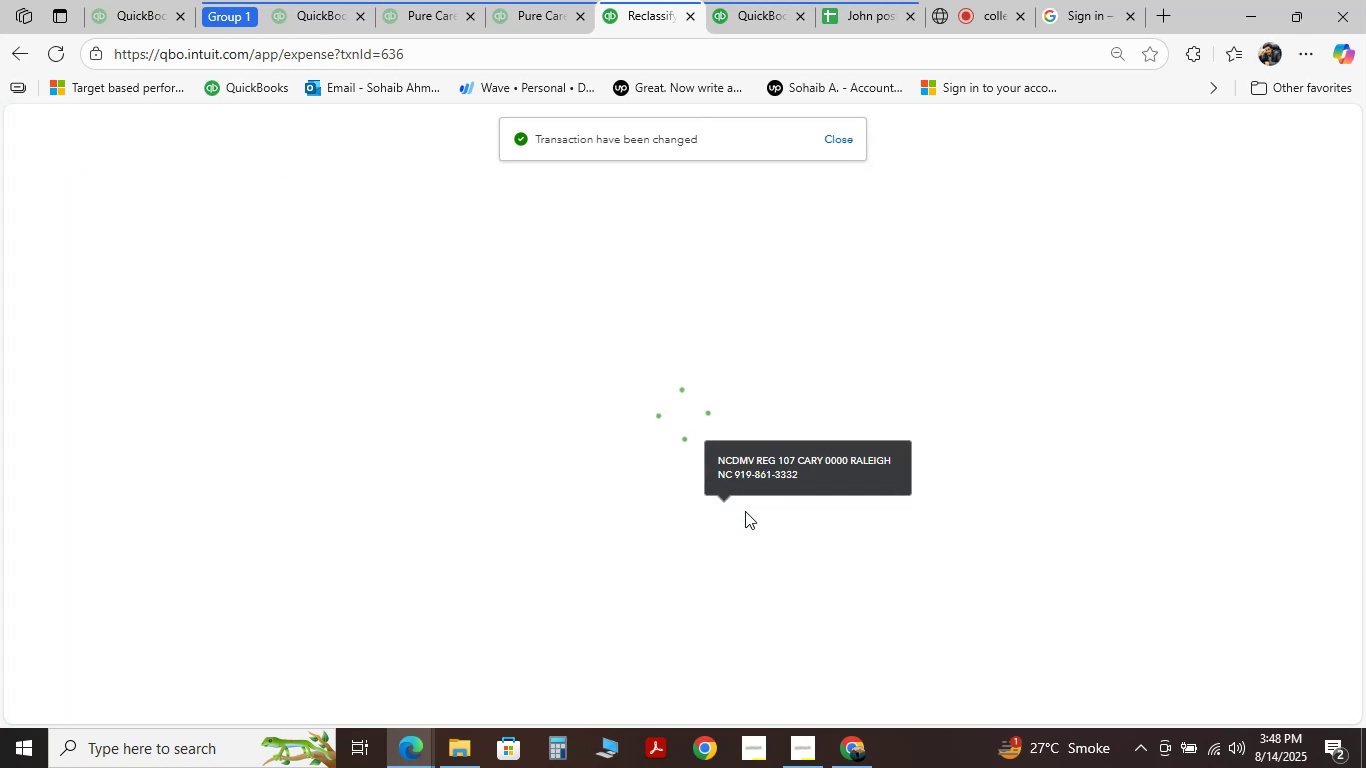 
left_click([755, 422])
 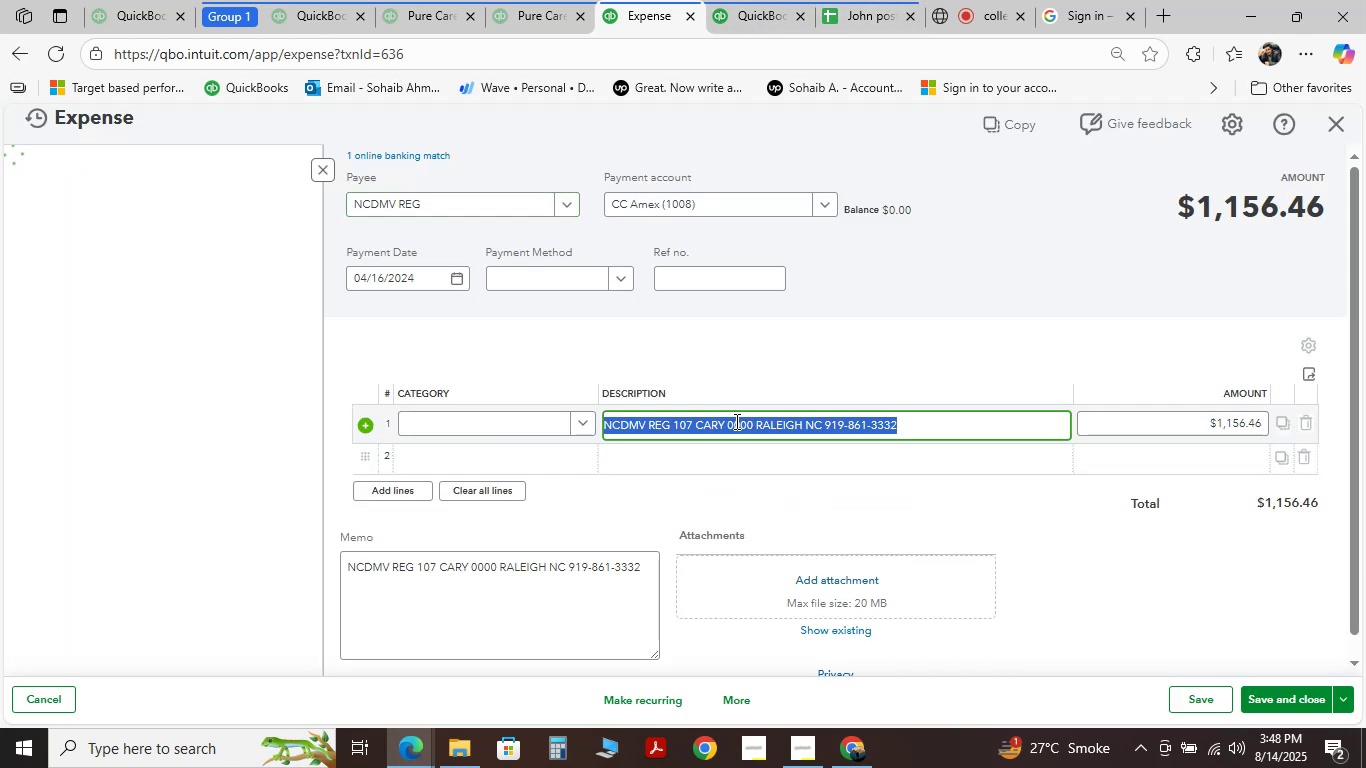 
left_click([735, 421])
 